 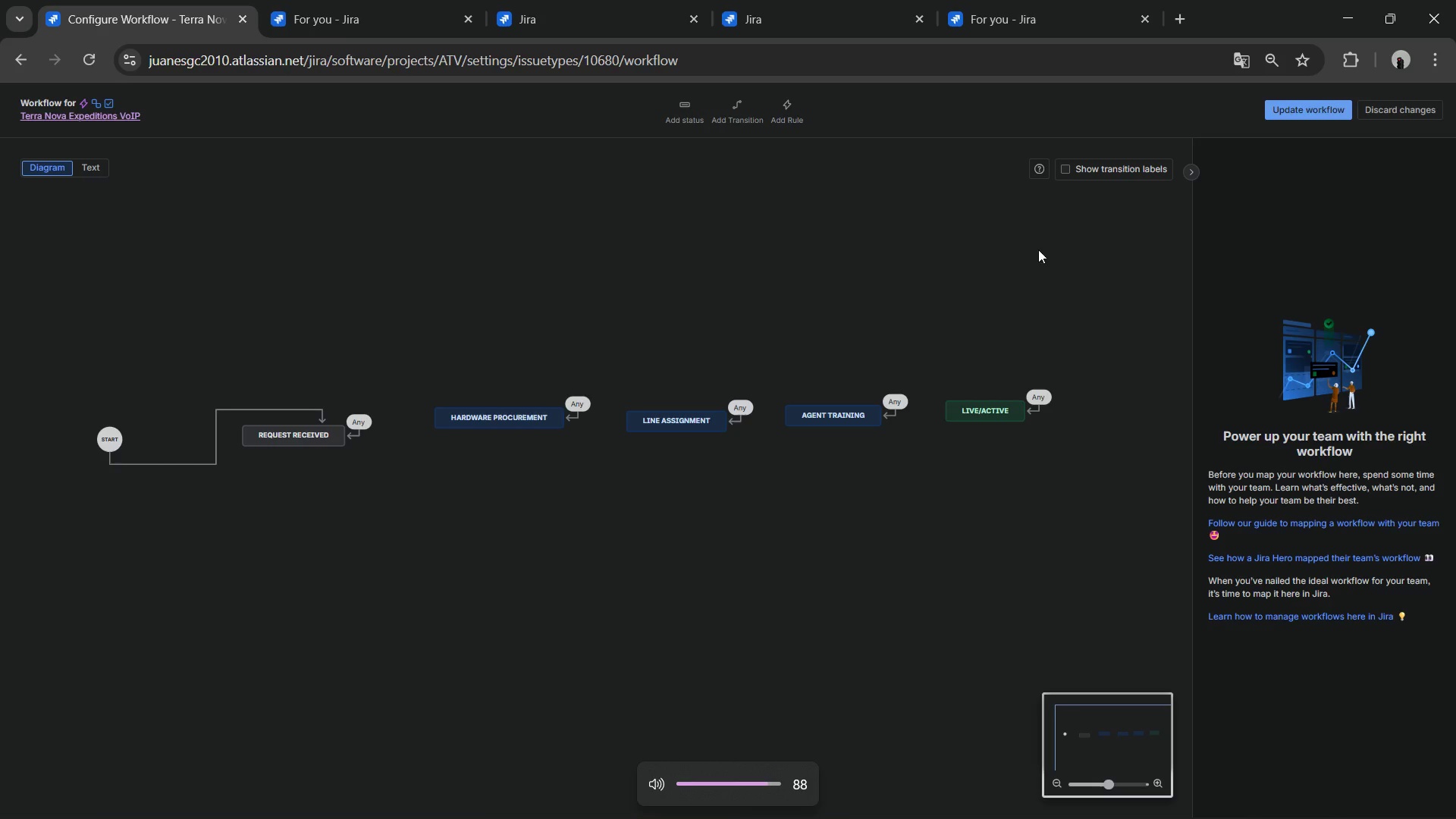 
left_click([1286, 116])
 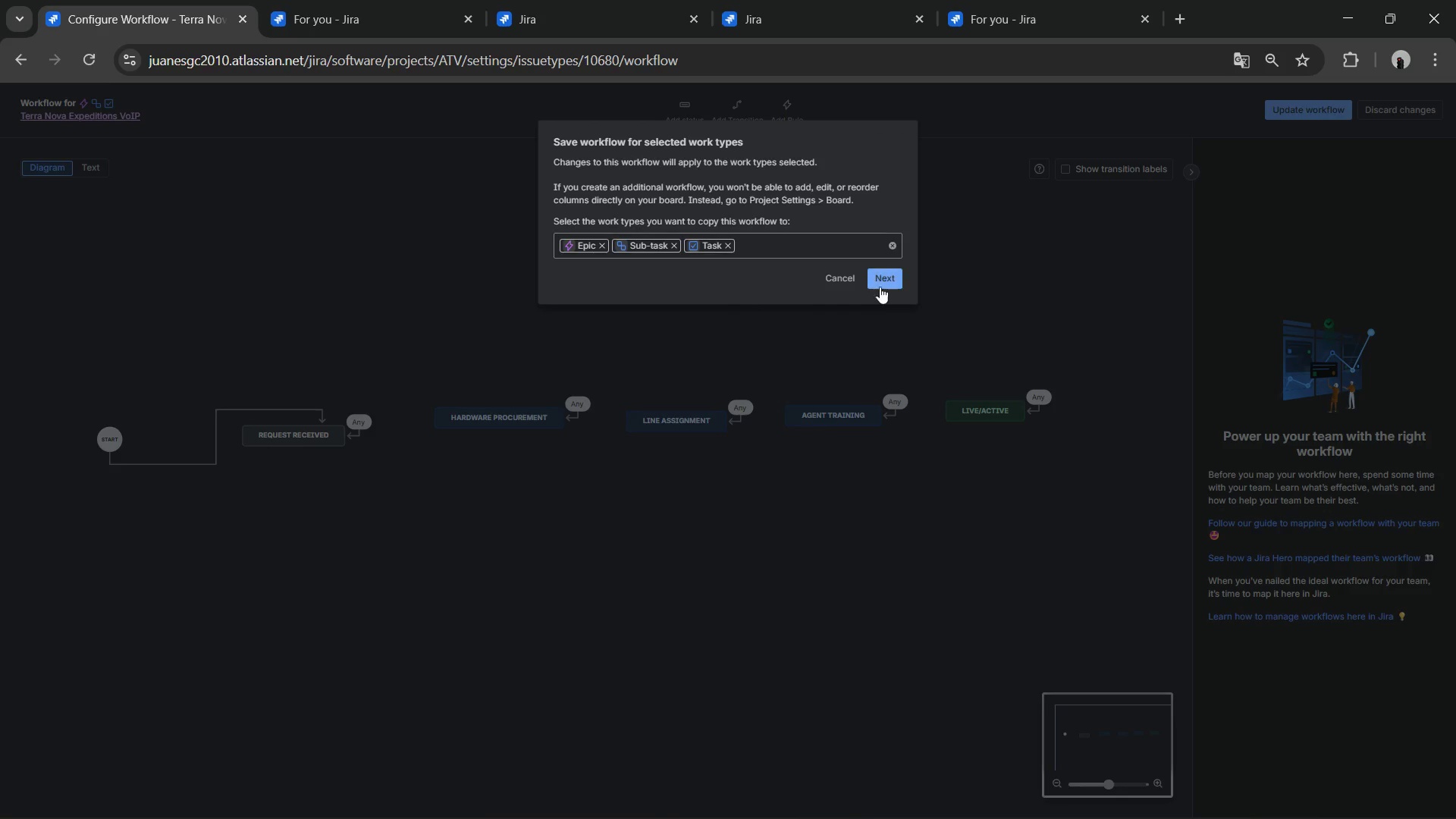 
left_click([886, 282])
 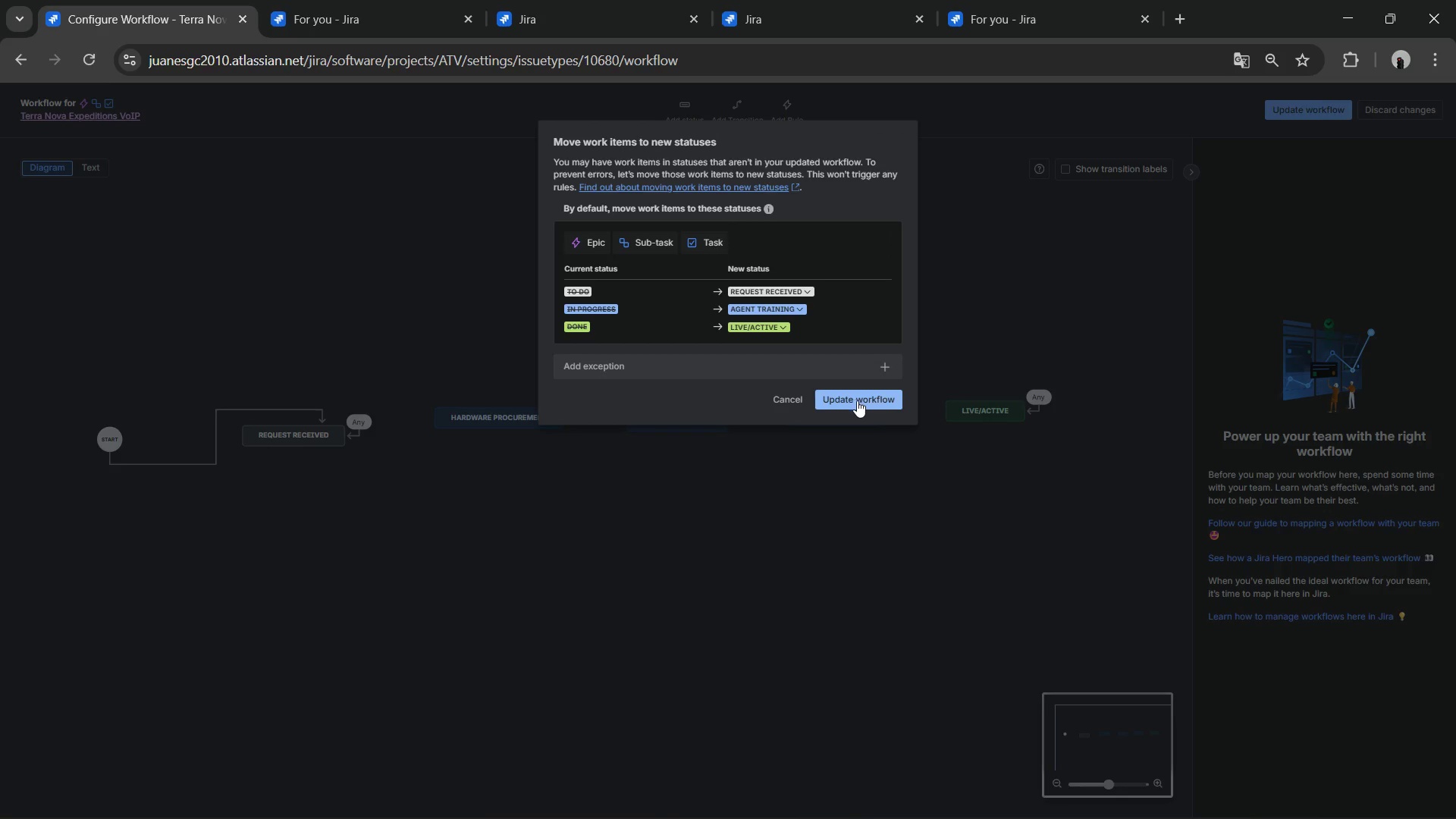 
left_click([857, 400])
 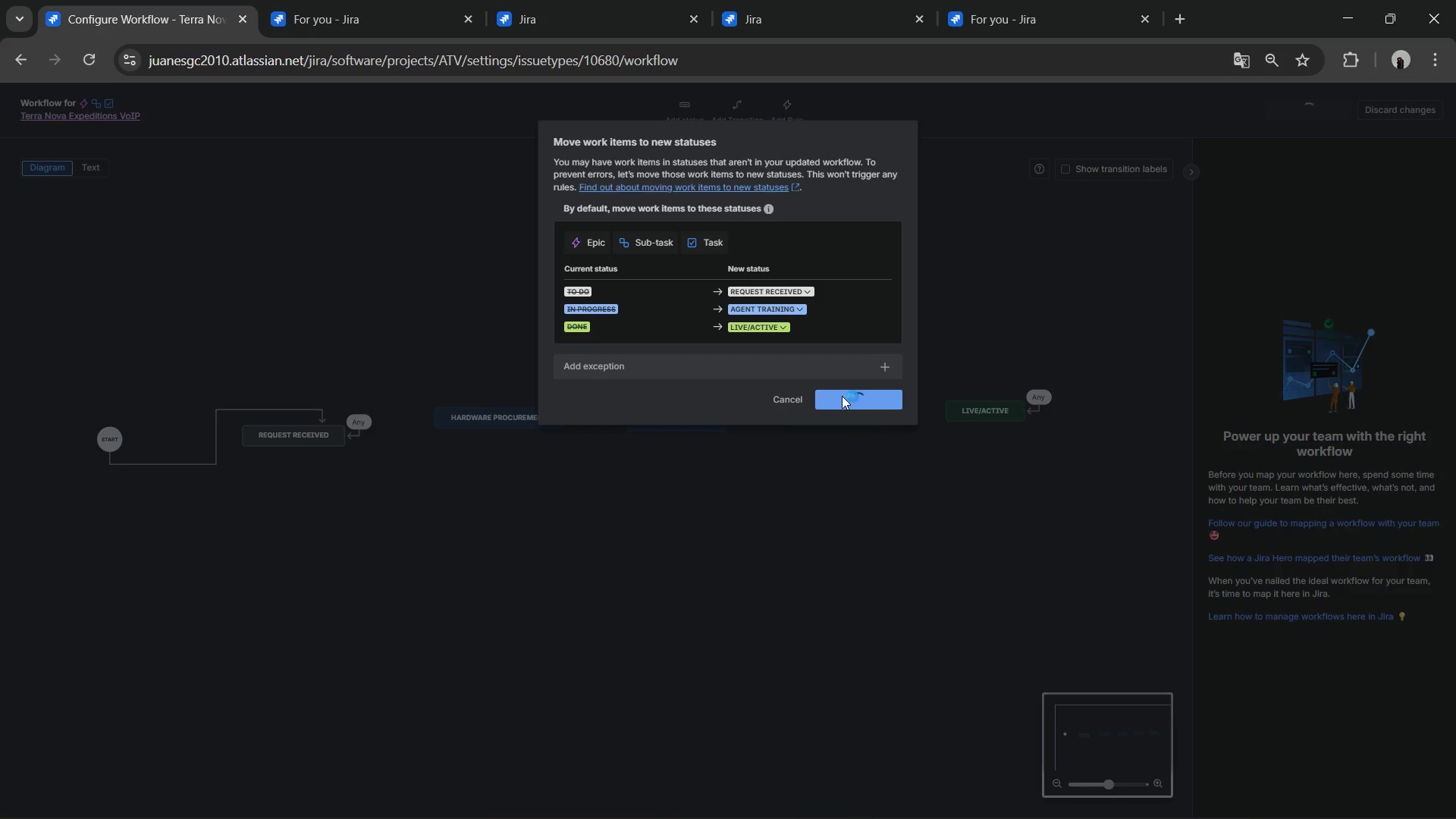 
mouse_move([846, 379])
 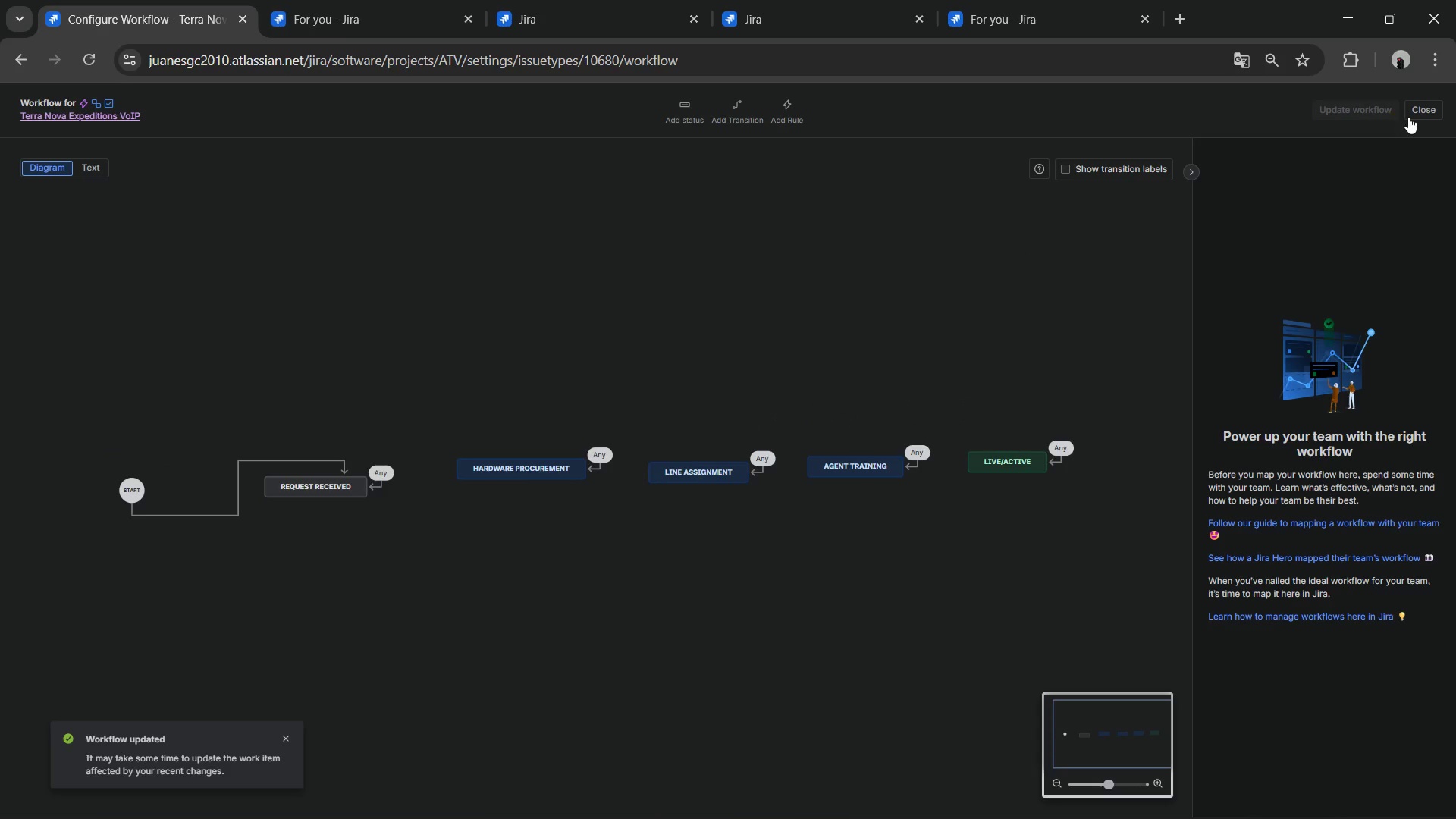 
left_click([1421, 107])
 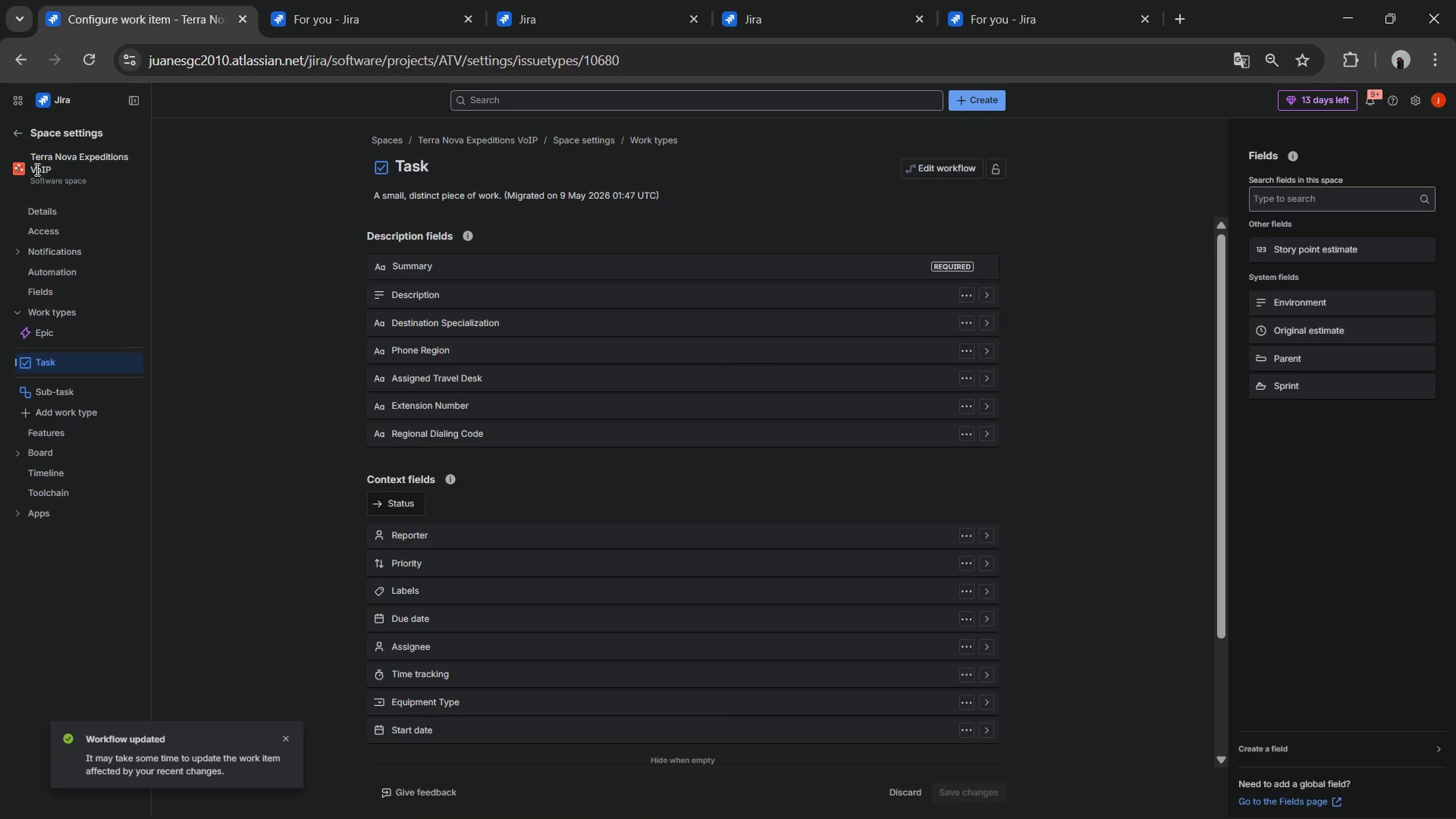 
left_click([13, 133])
 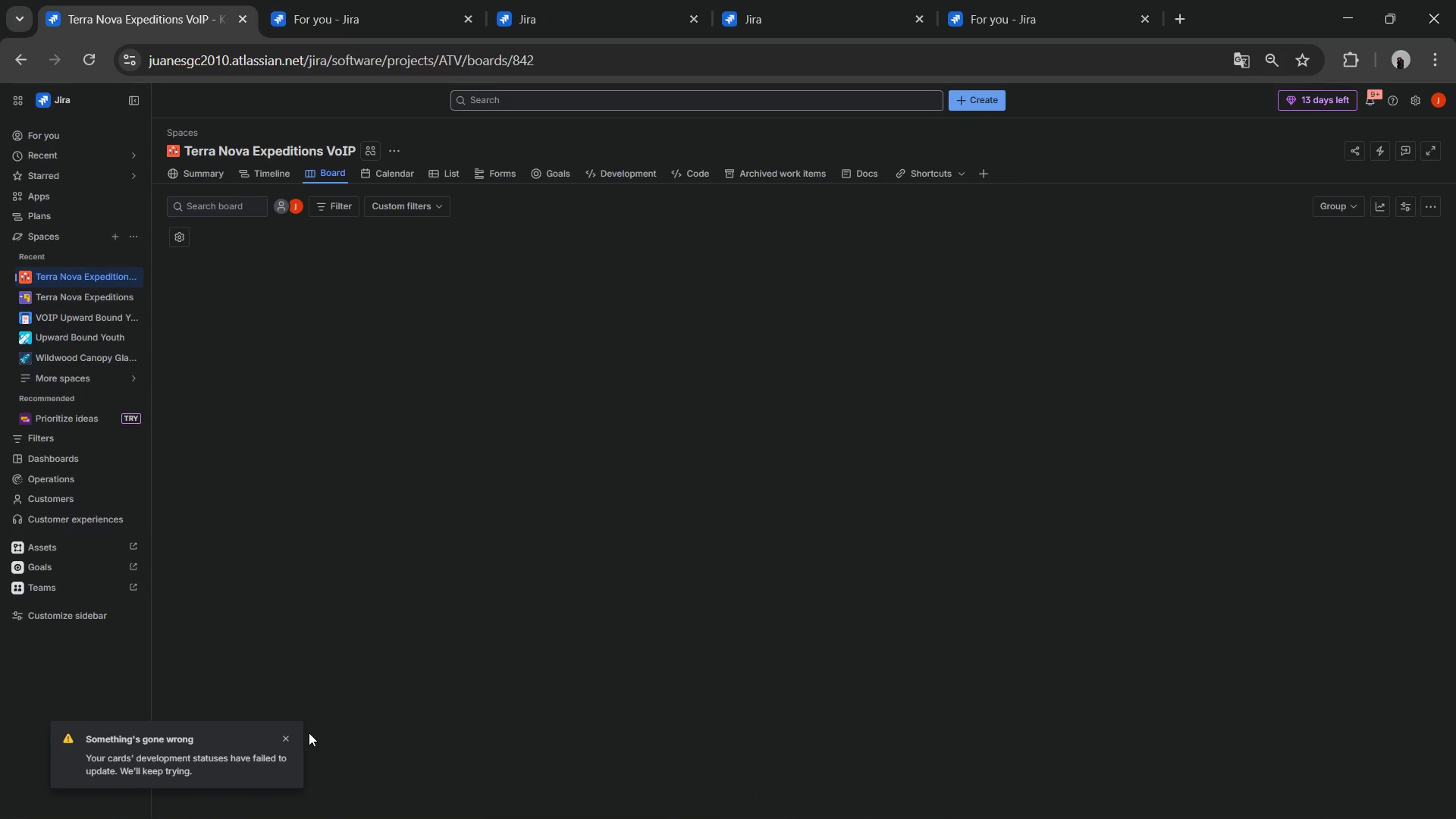 
left_click([292, 733])
 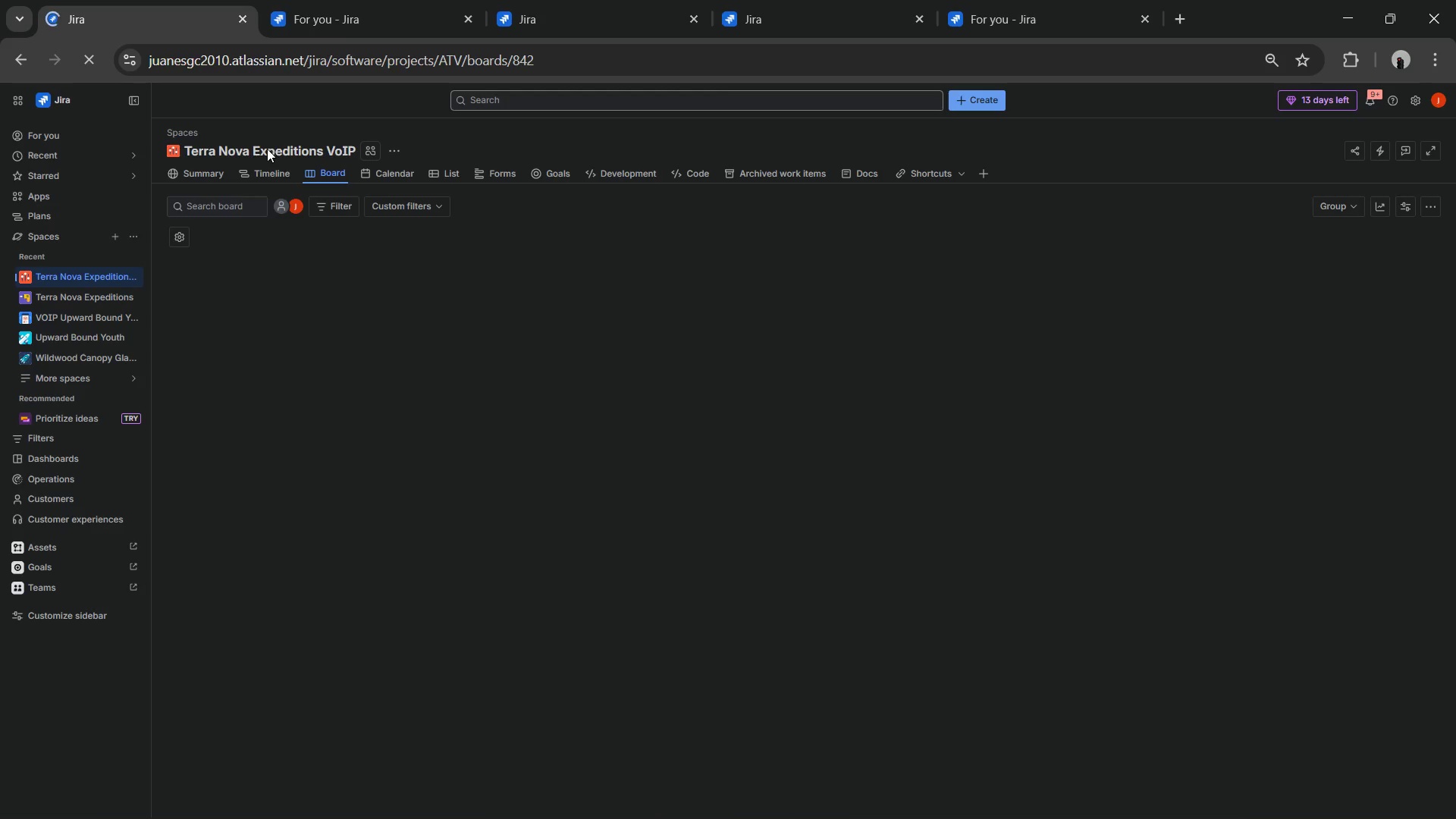 
mouse_move([395, 250])
 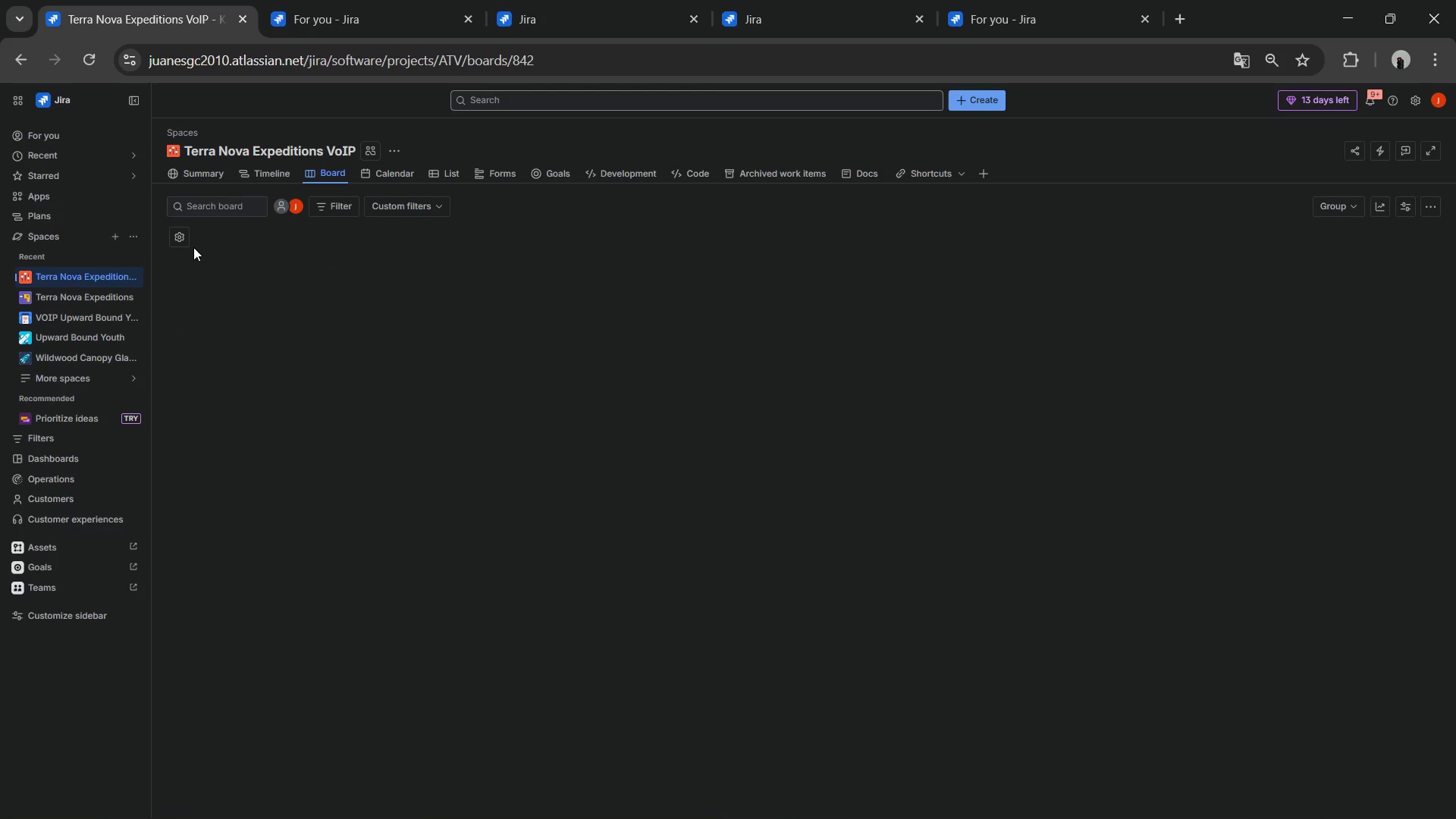 
left_click([180, 241])
 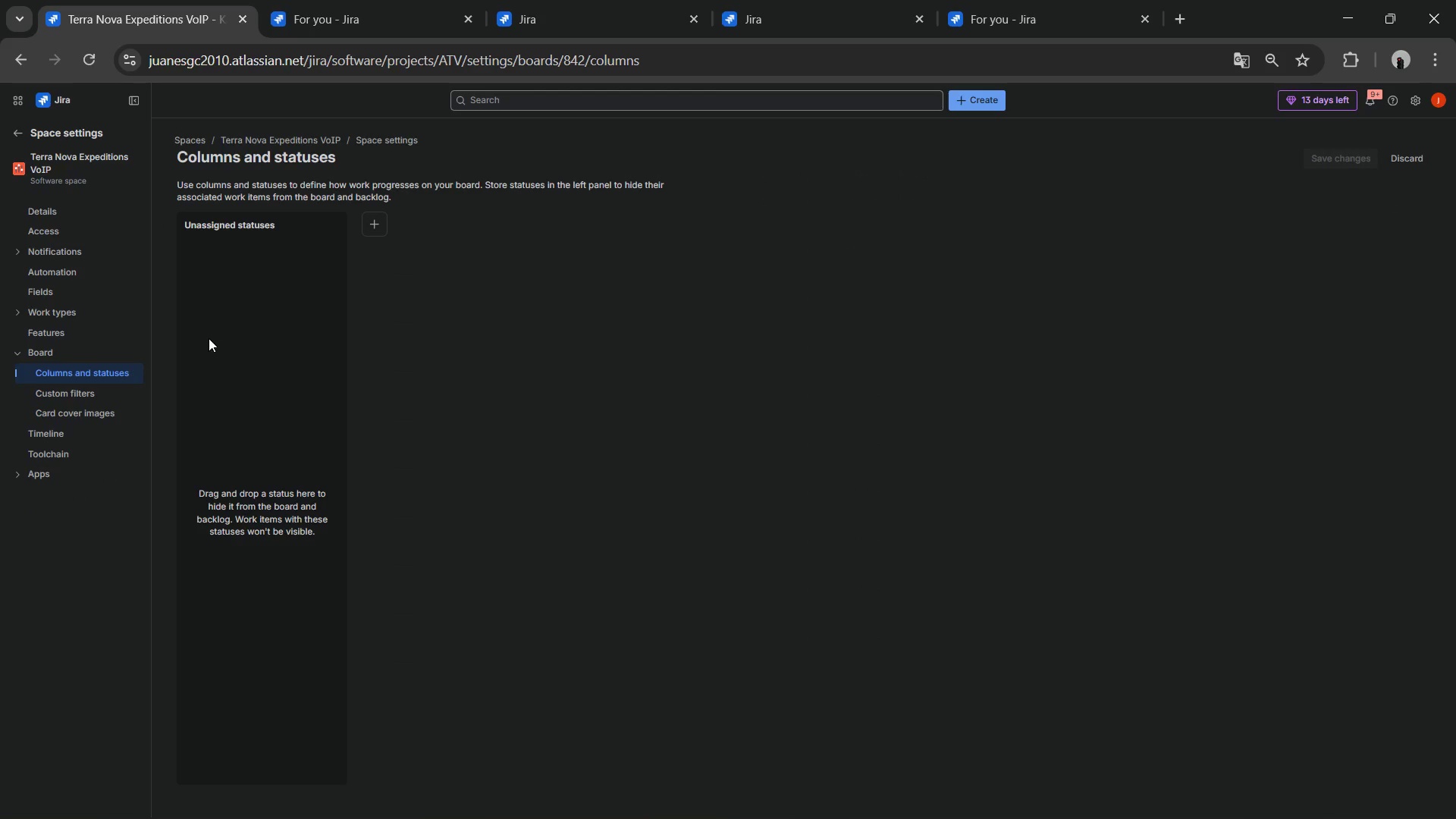 
left_click([303, 305])
 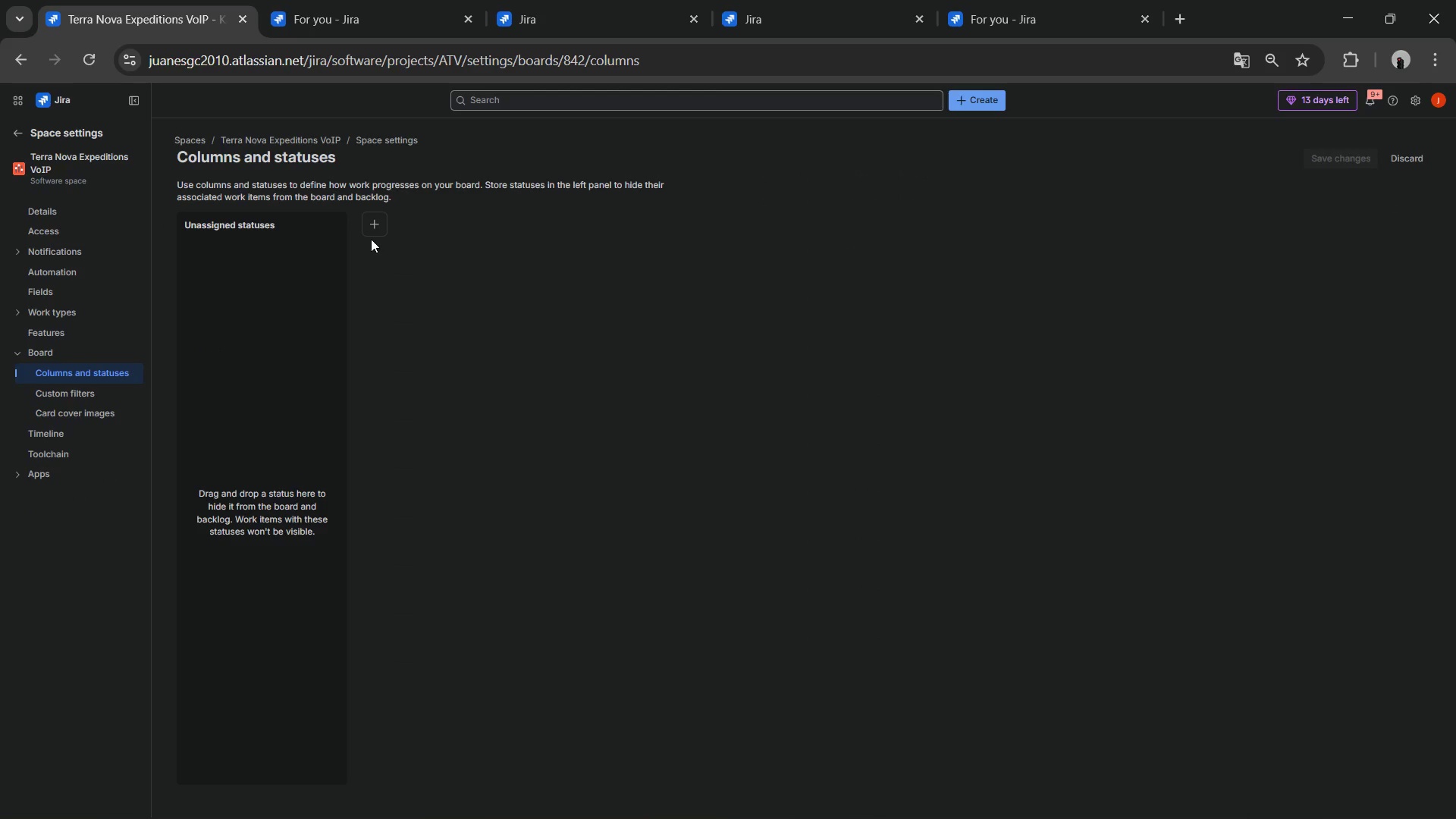 
left_click([371, 234])
 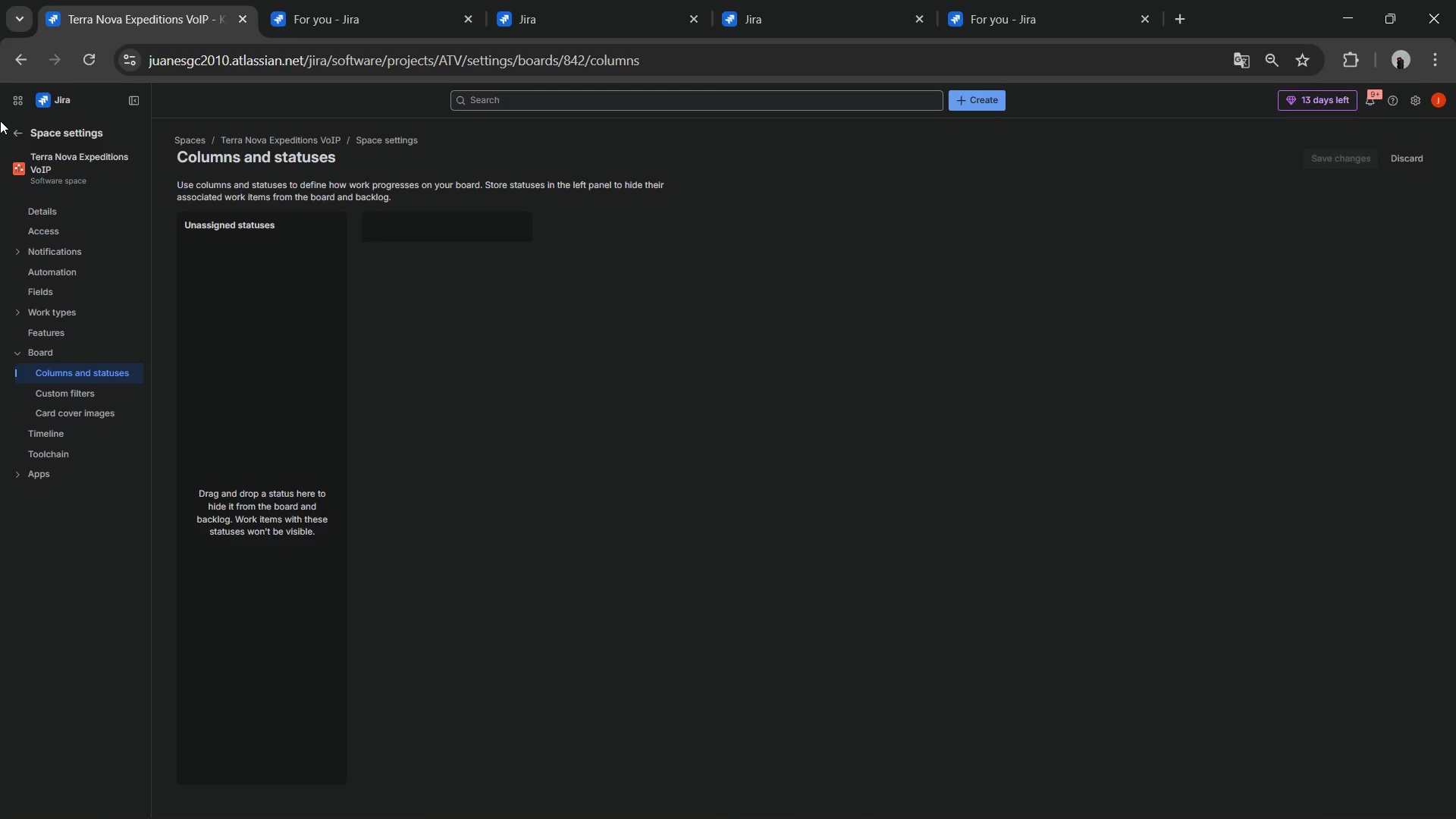 
left_click([16, 133])
 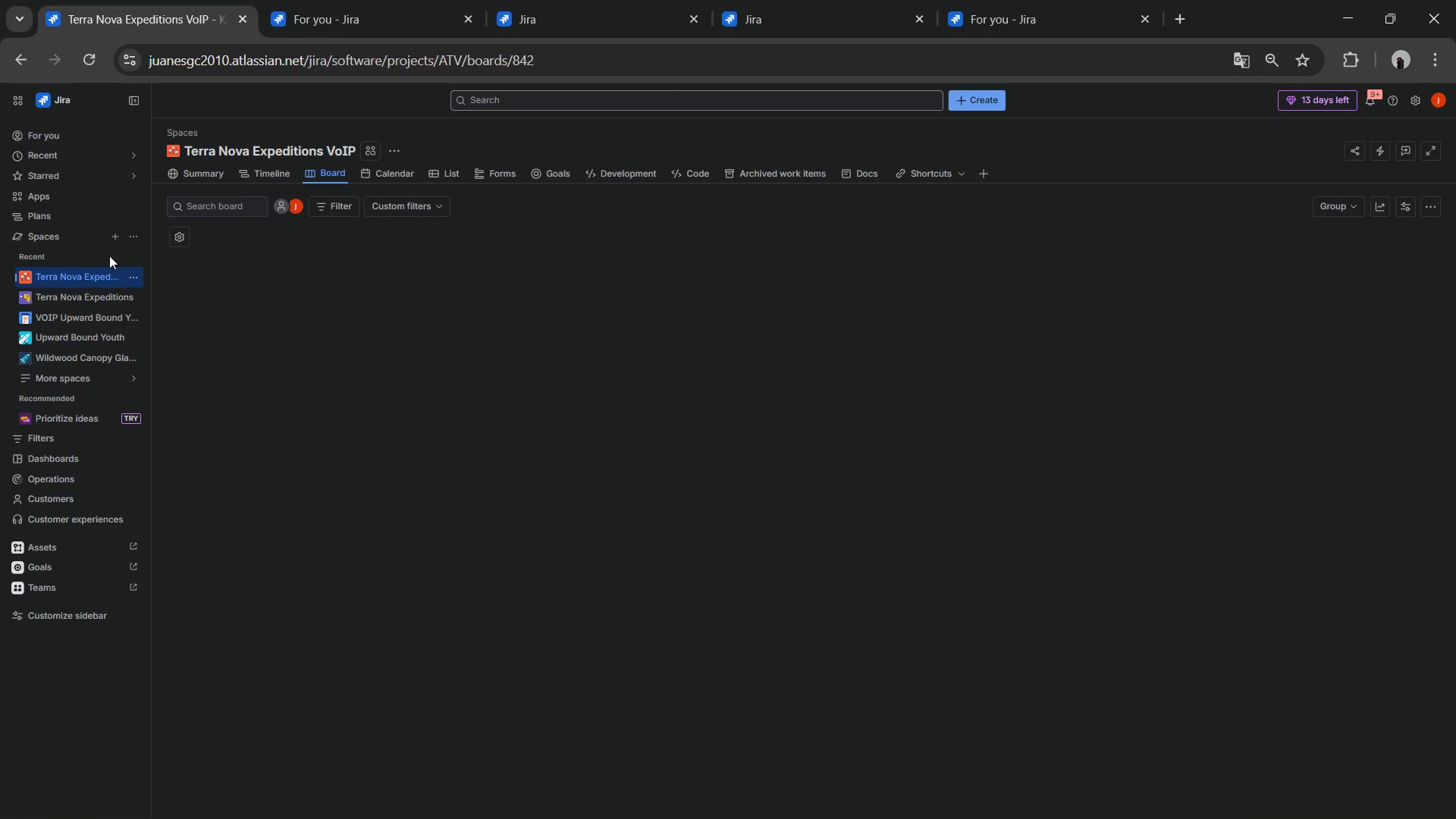 
left_click([133, 278])
 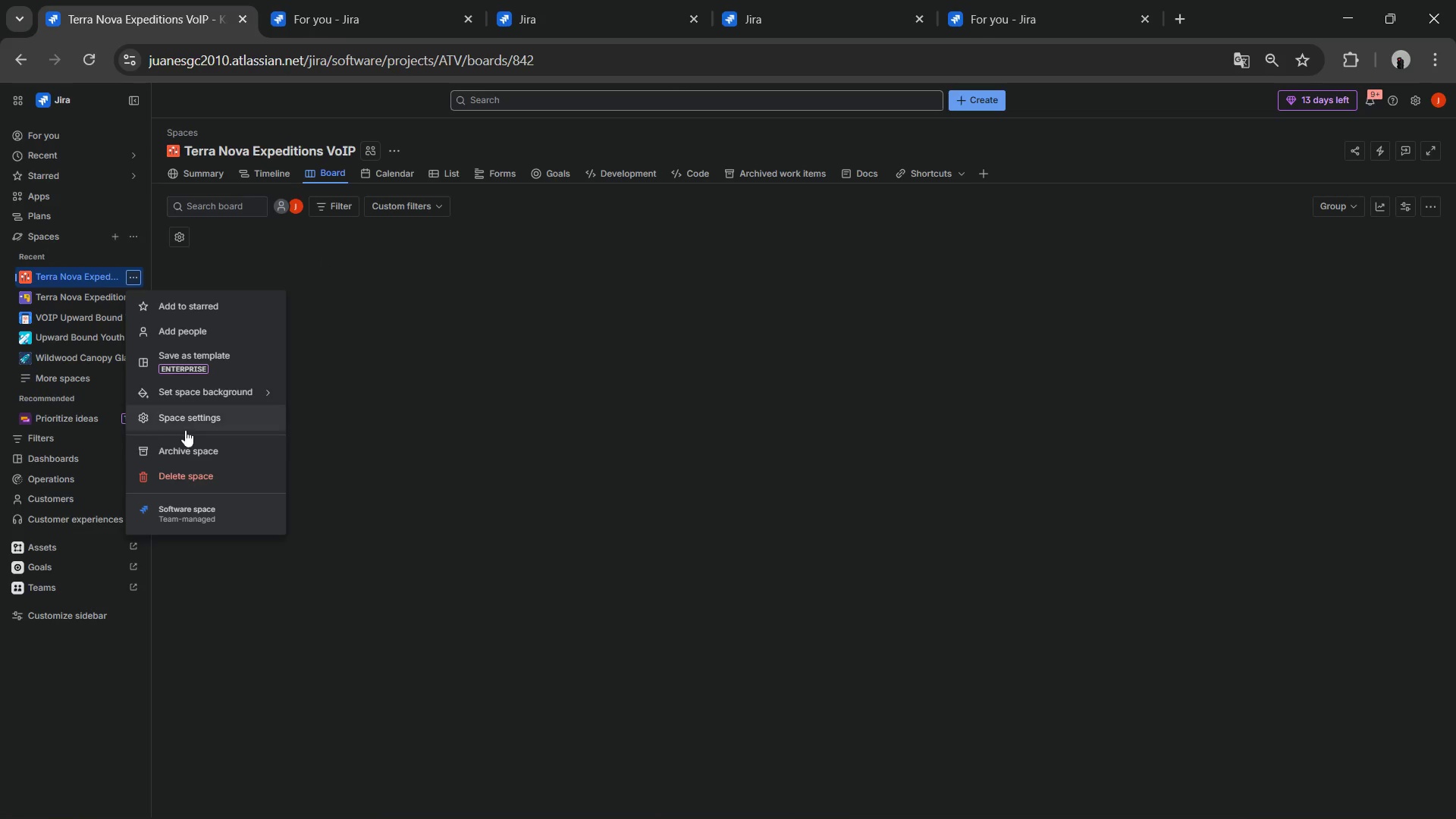 
left_click([182, 415])
 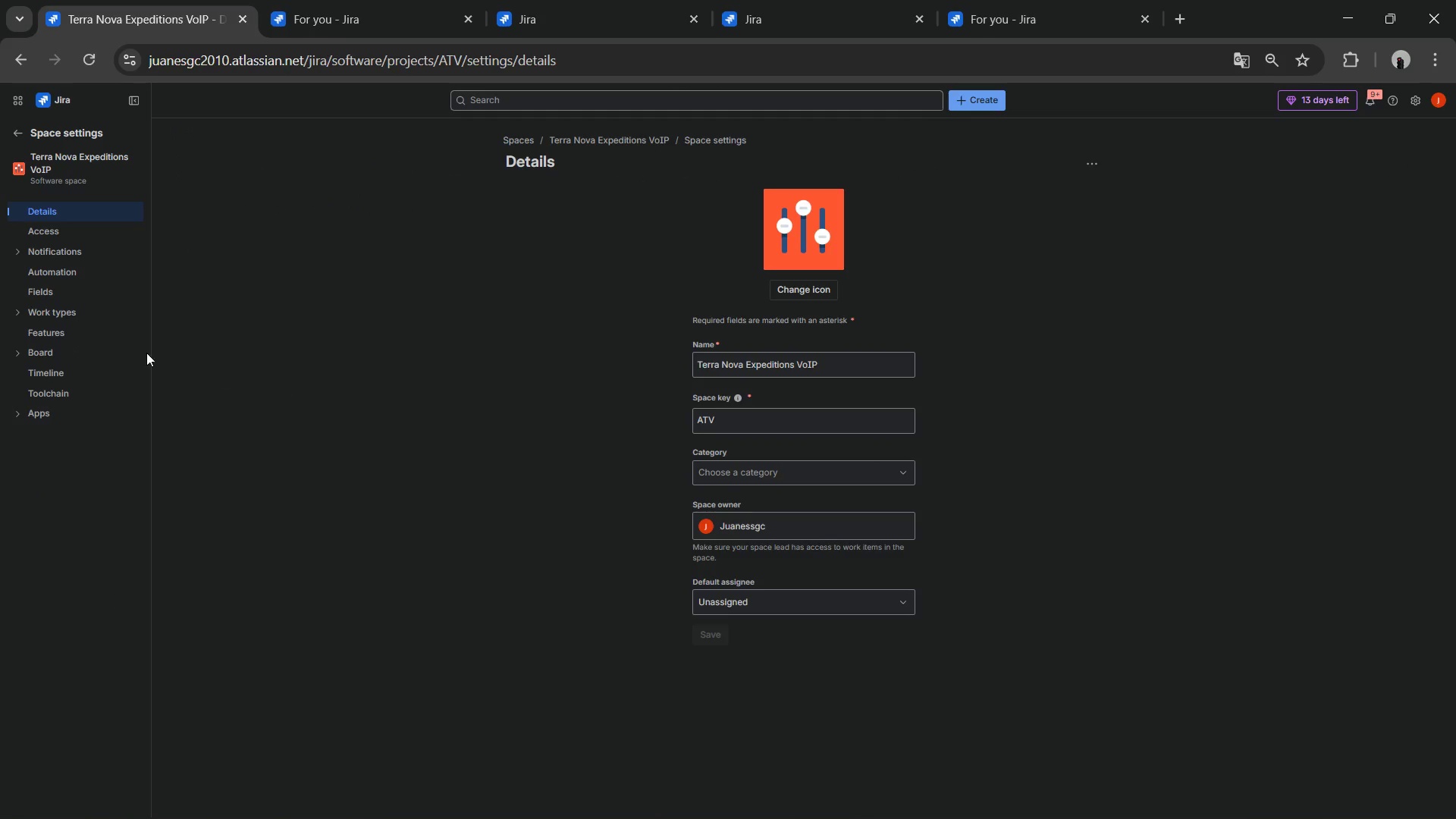 
left_click([66, 320])
 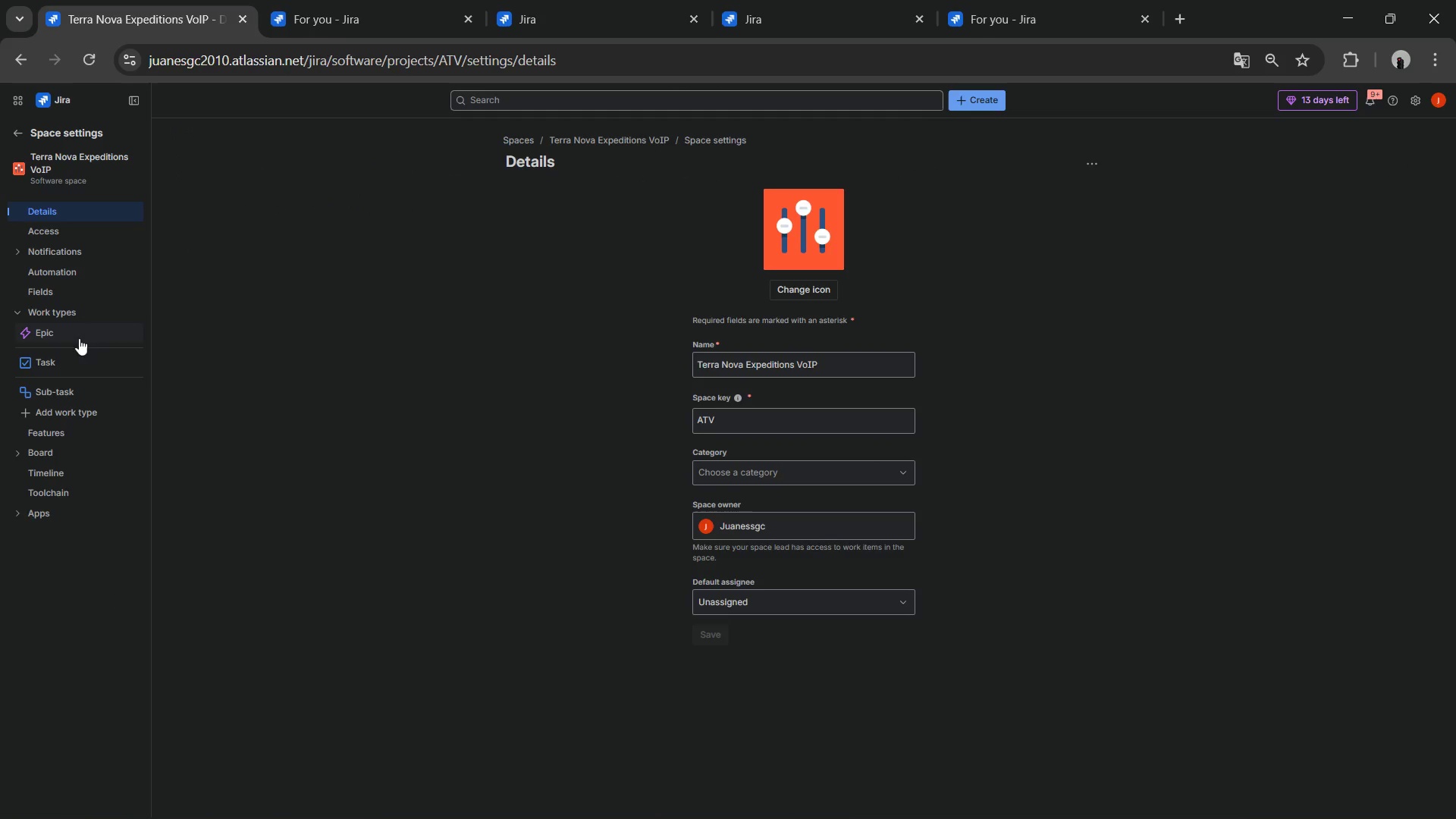 
left_click([68, 358])
 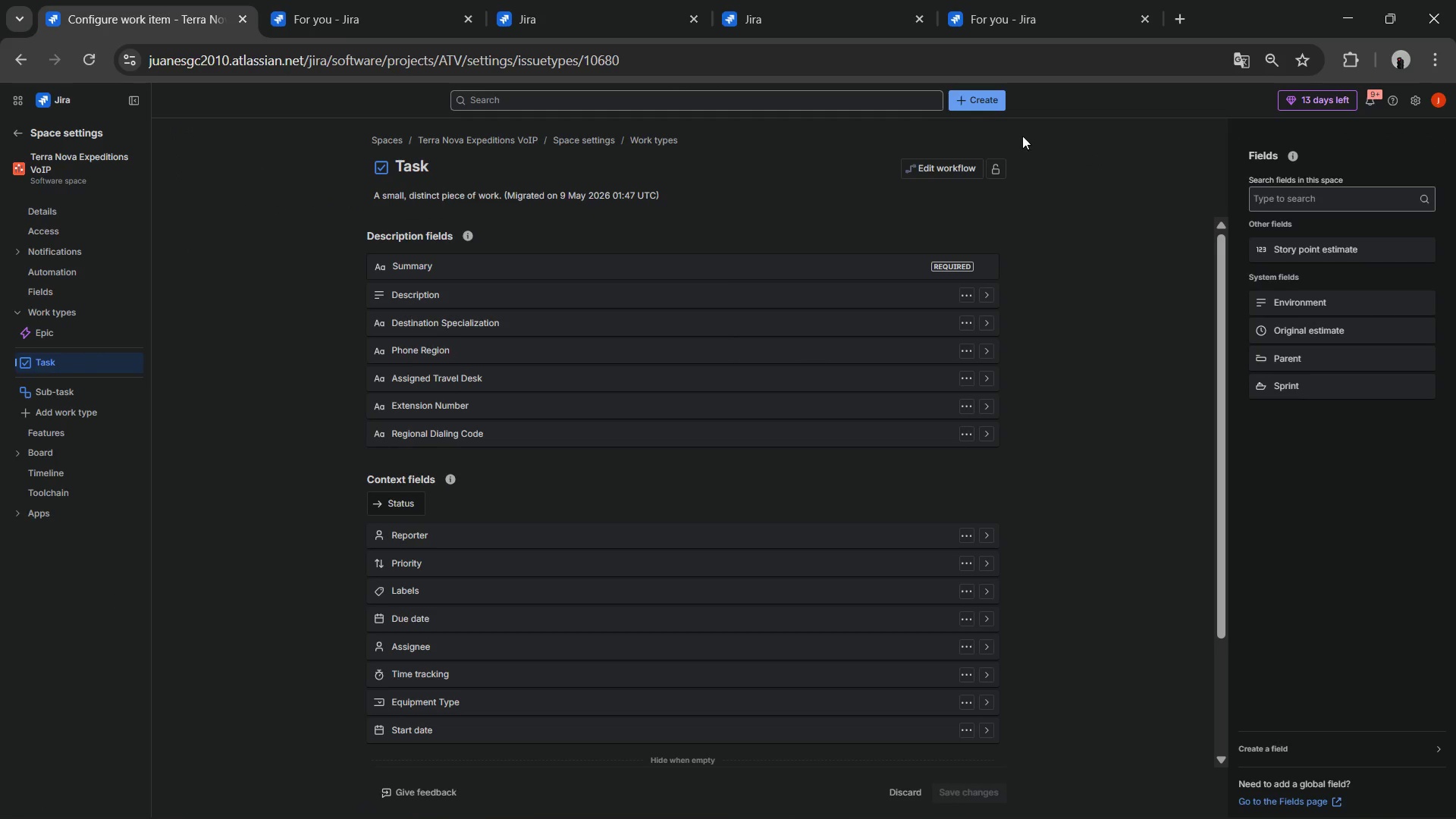 
left_click([943, 165])
 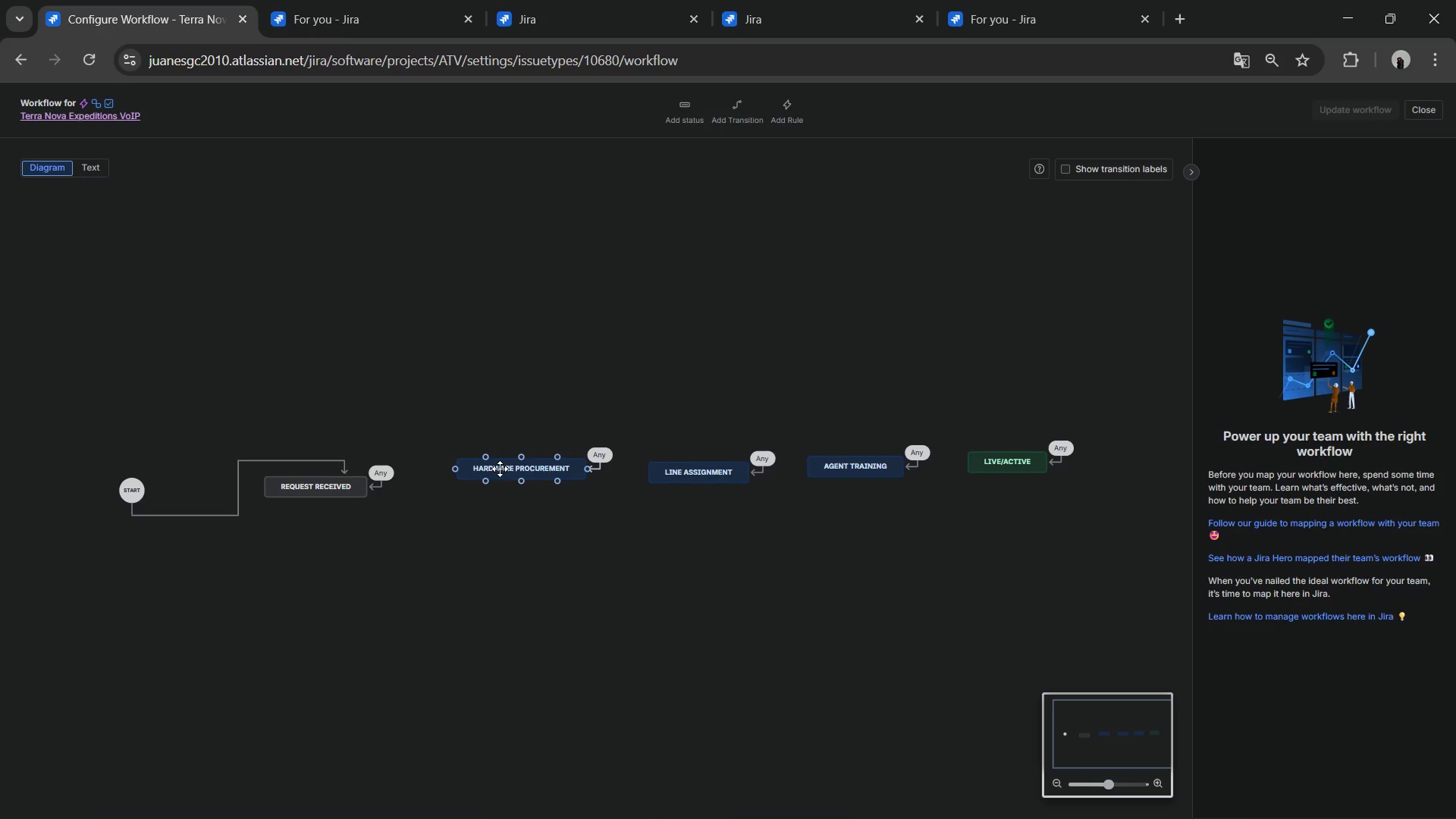 
left_click_drag(start_coordinate=[504, 466], to_coordinate=[463, 468])
 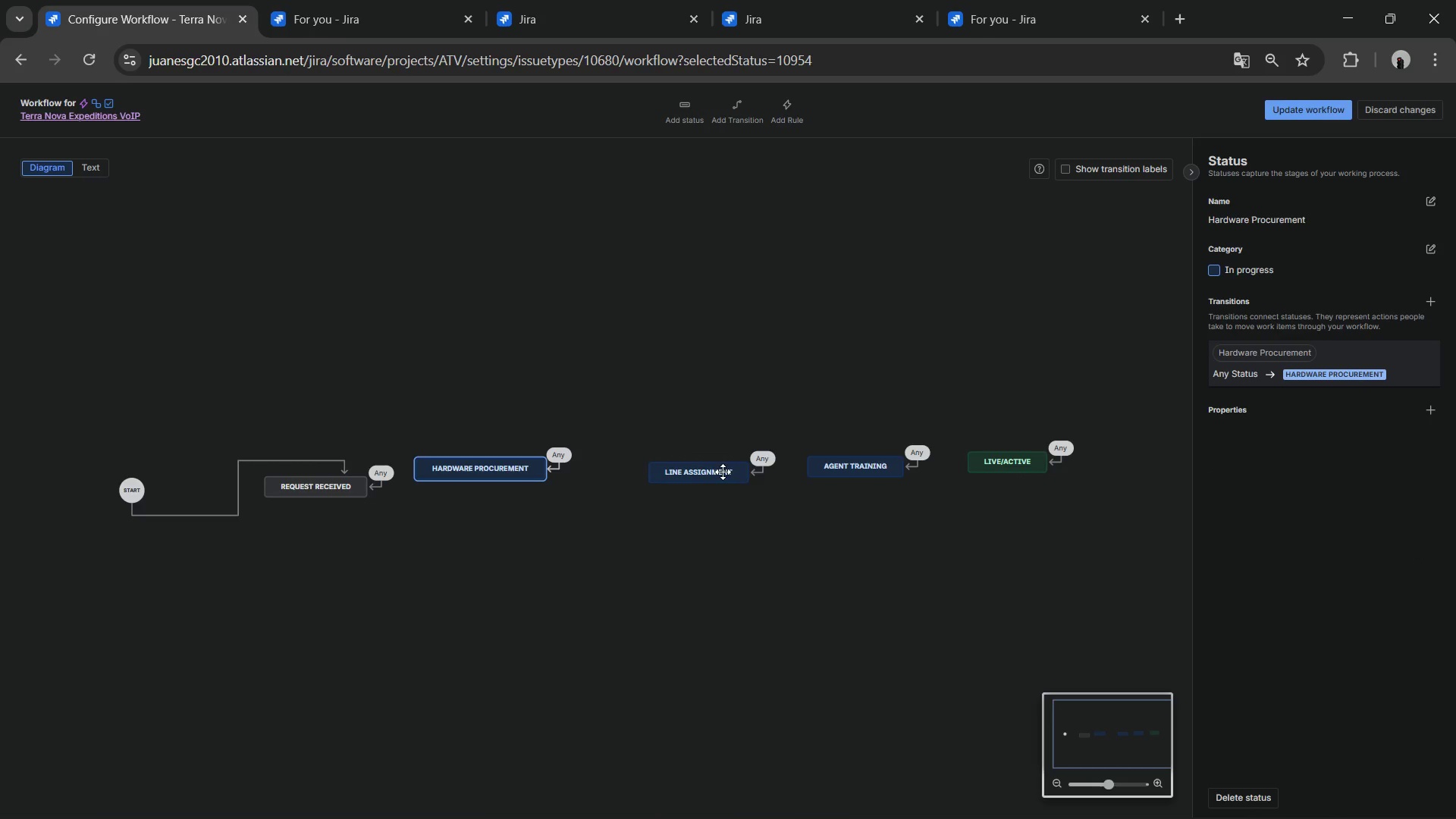 
left_click_drag(start_coordinate=[723, 468], to_coordinate=[670, 461])
 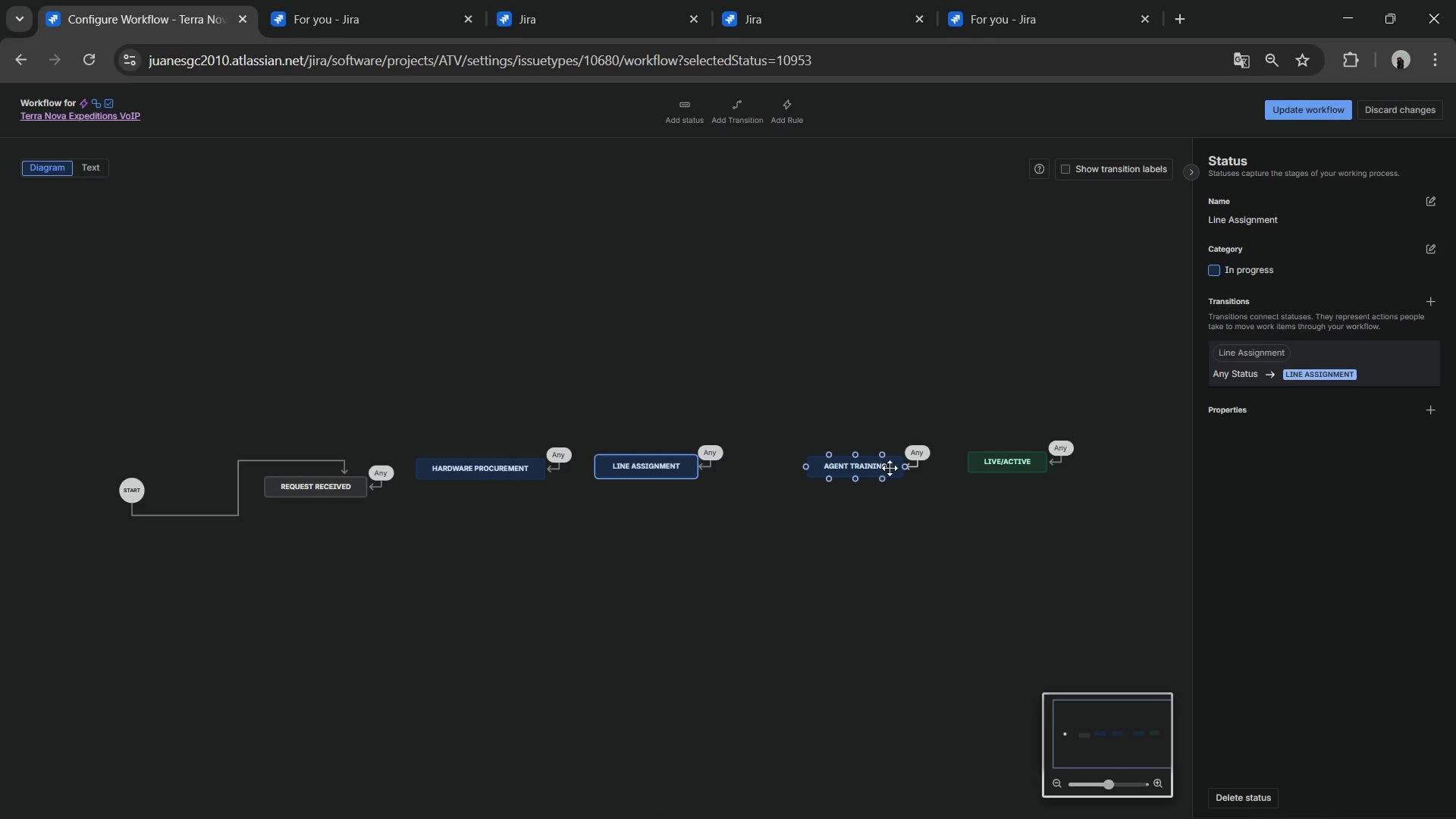 
left_click_drag(start_coordinate=[890, 468], to_coordinate=[828, 468])
 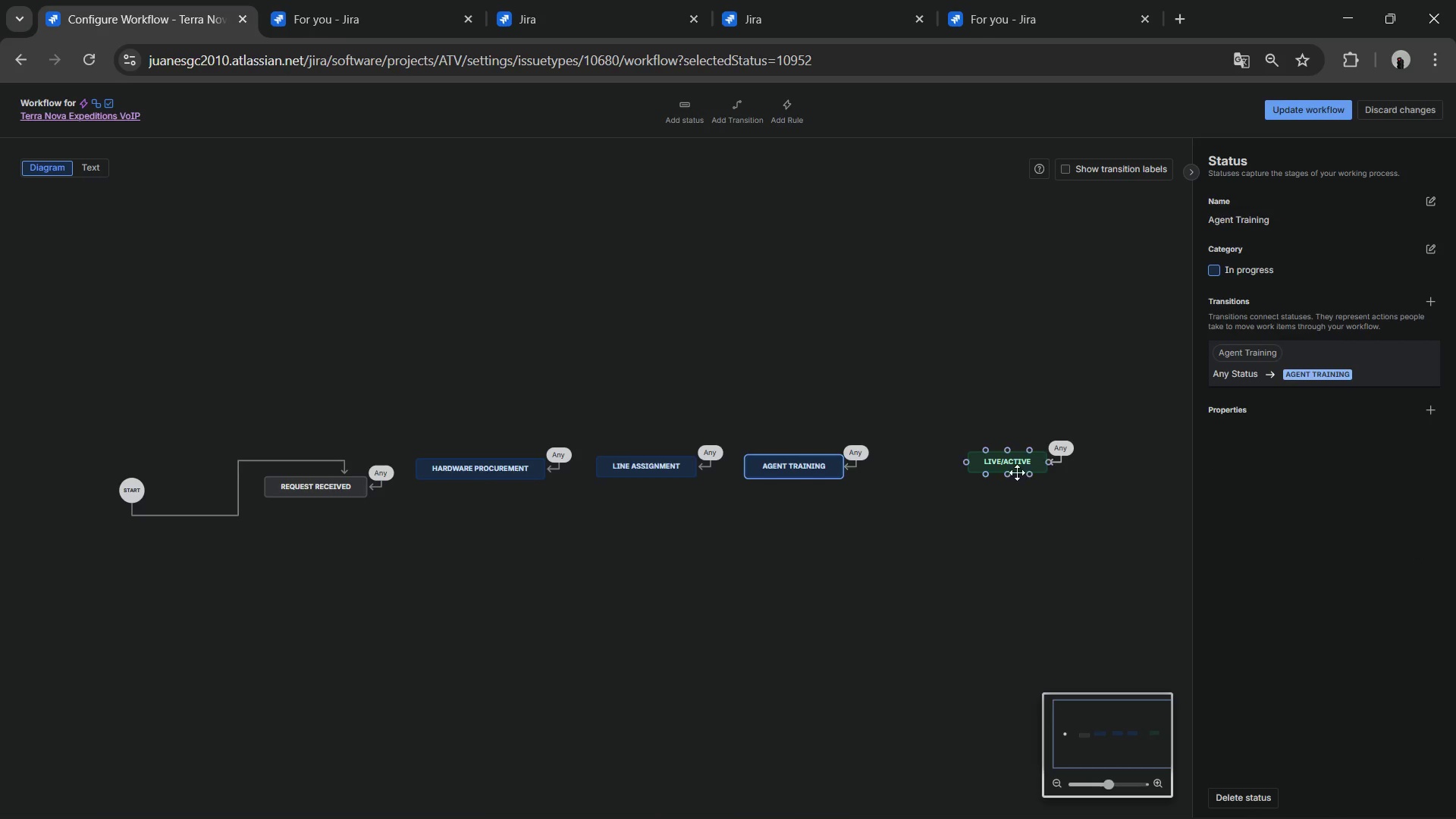 
left_click_drag(start_coordinate=[1017, 472], to_coordinate=[990, 472])
 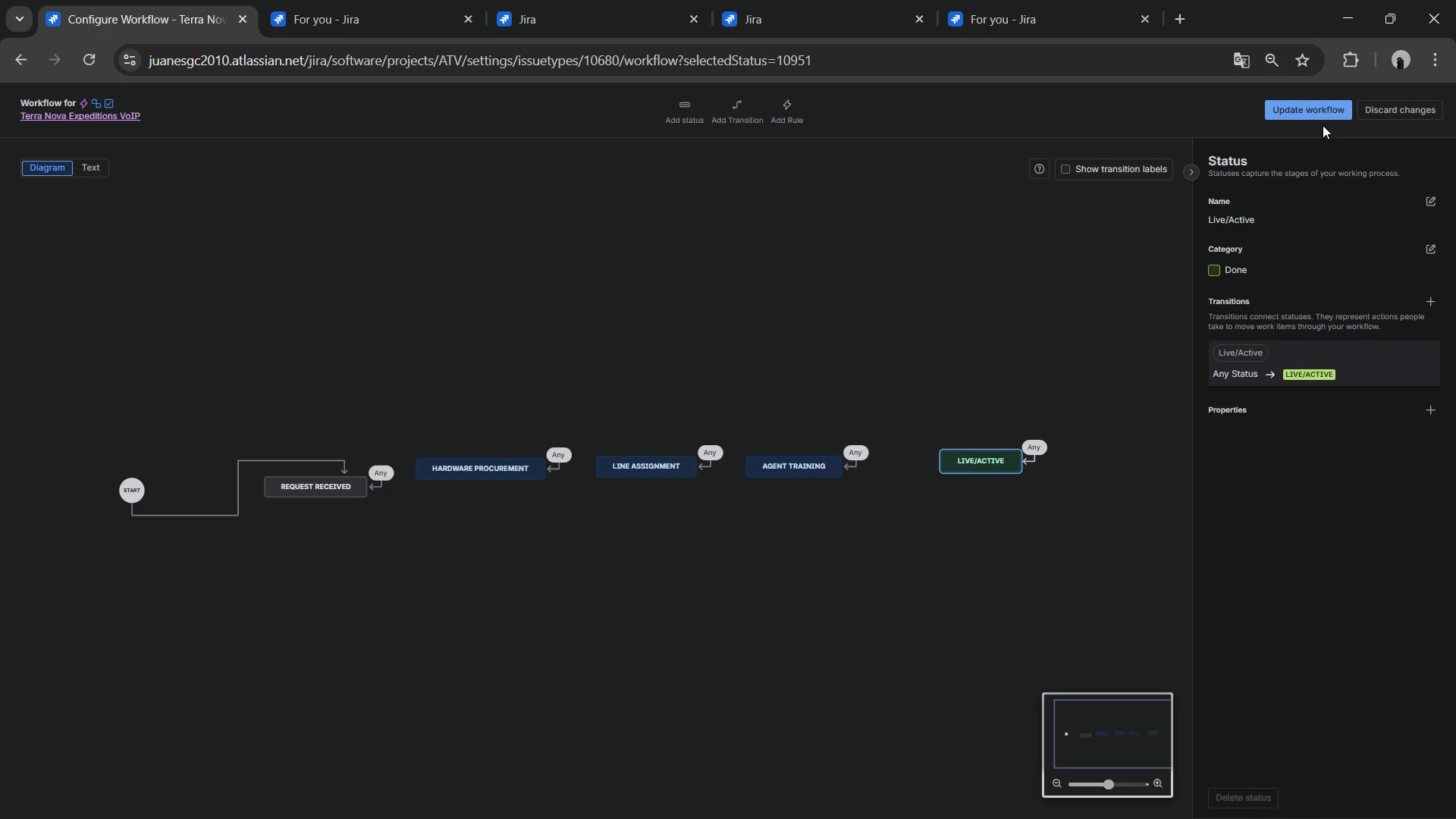 
left_click([1311, 113])
 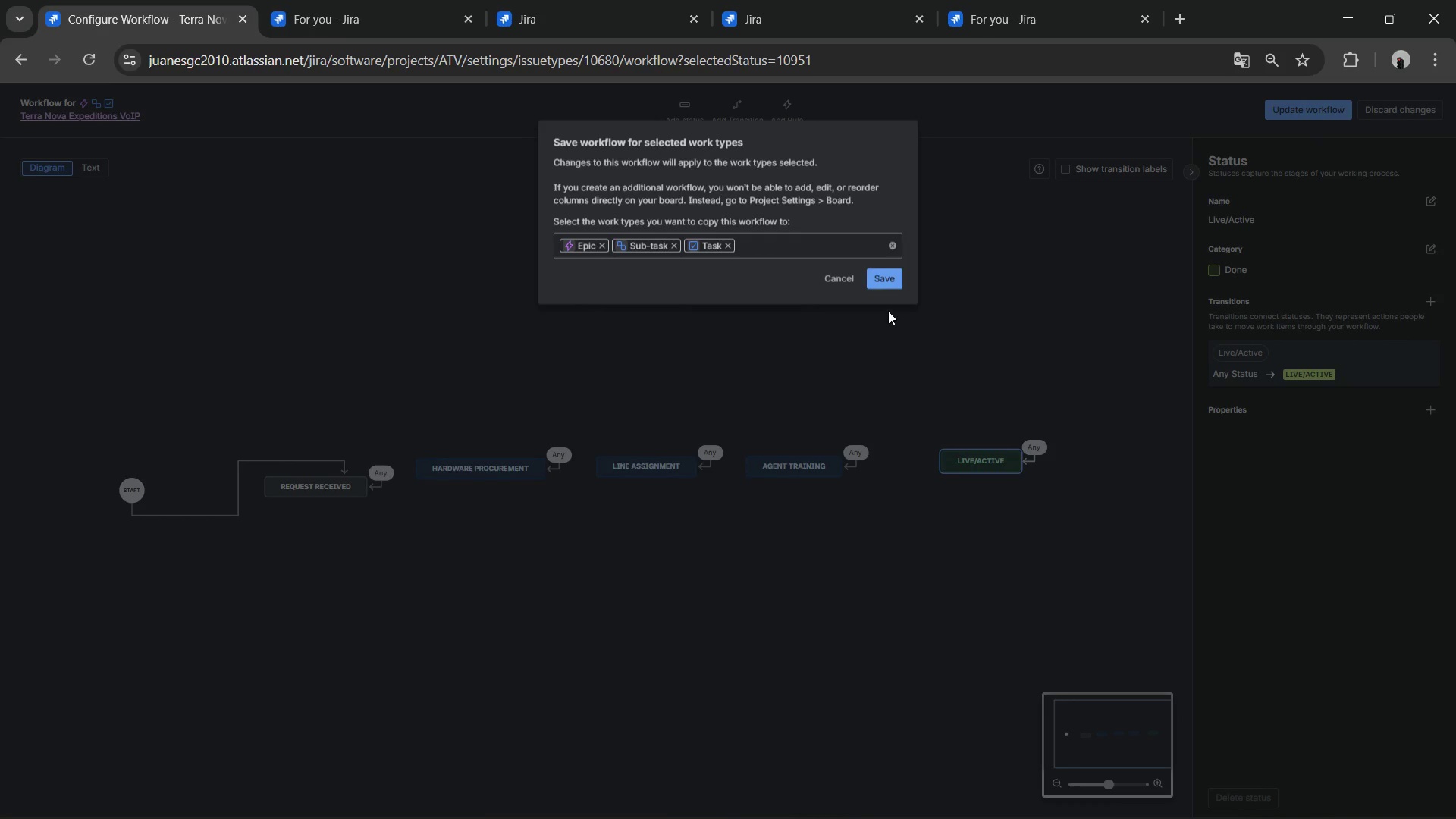 
left_click([880, 284])
 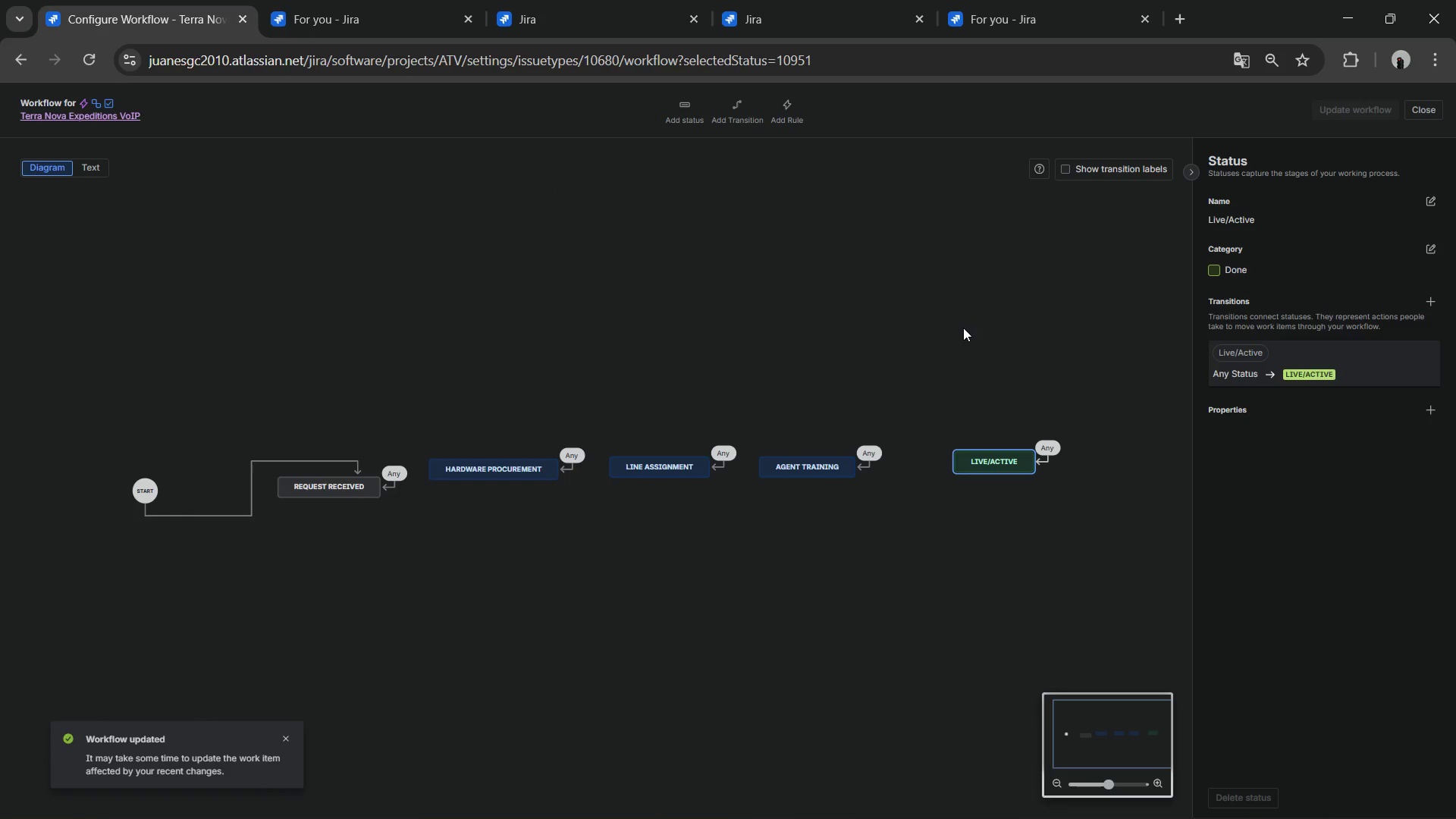 
wait(9.98)
 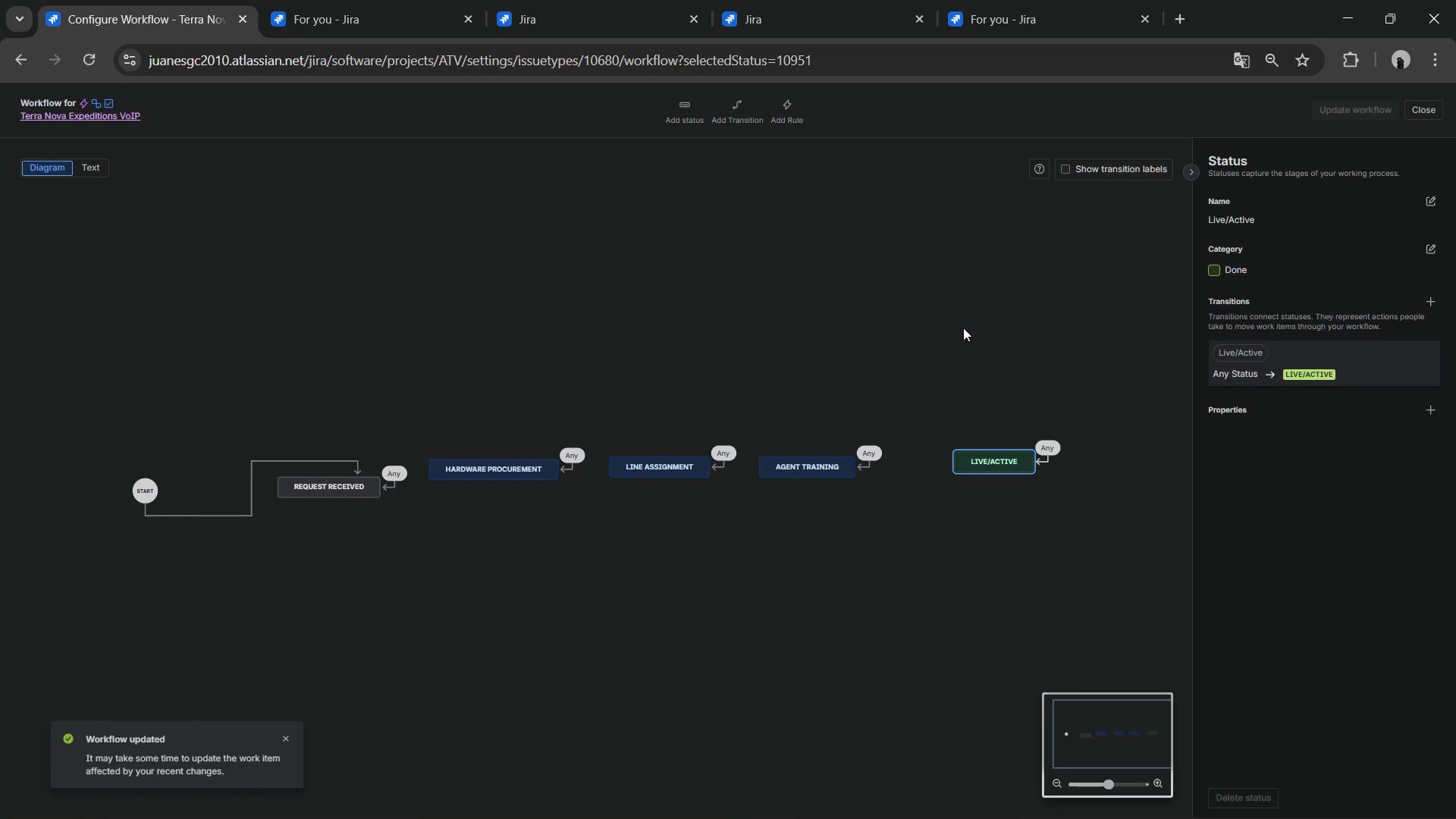 
left_click([1420, 109])
 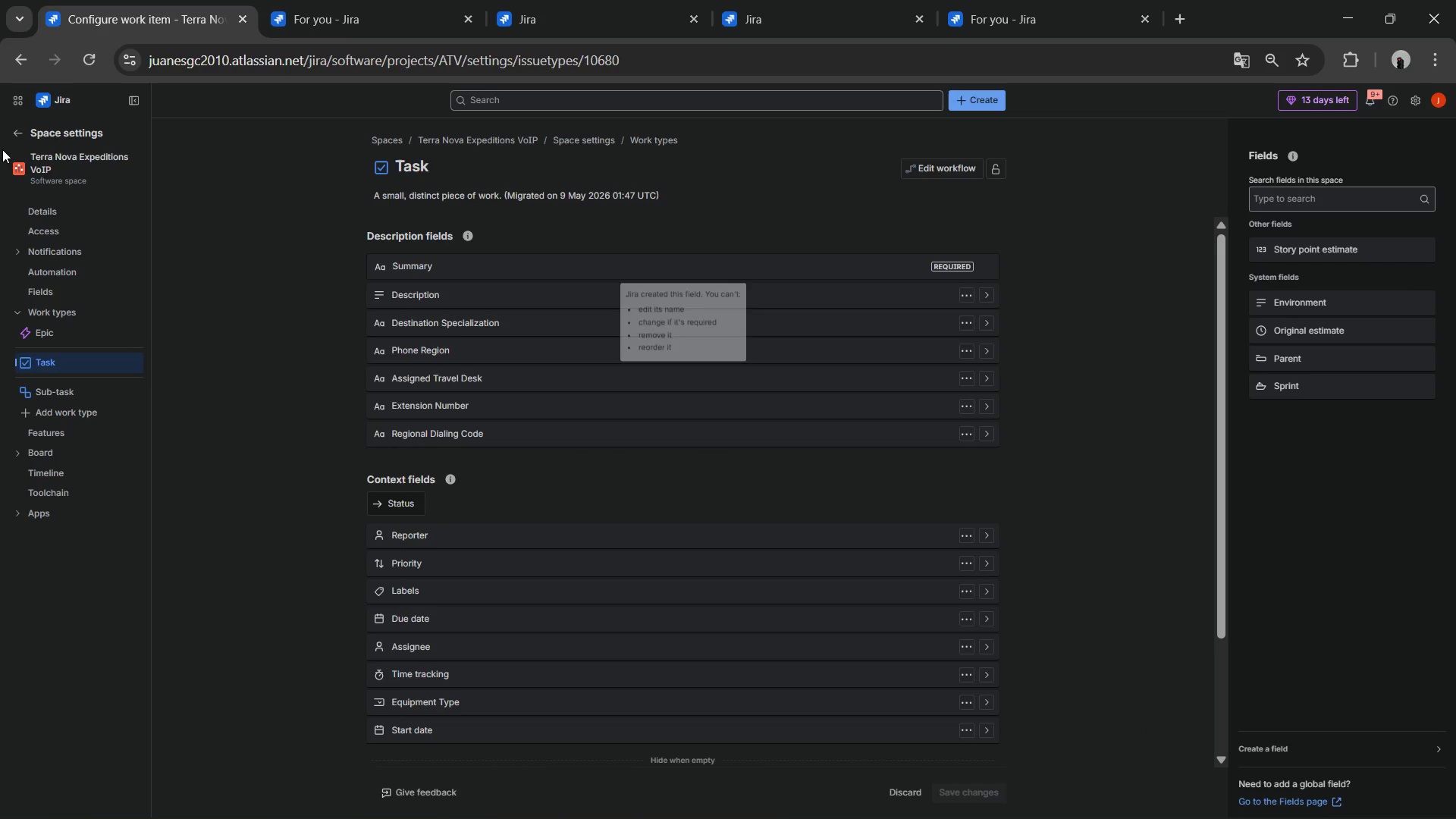 
left_click([13, 131])
 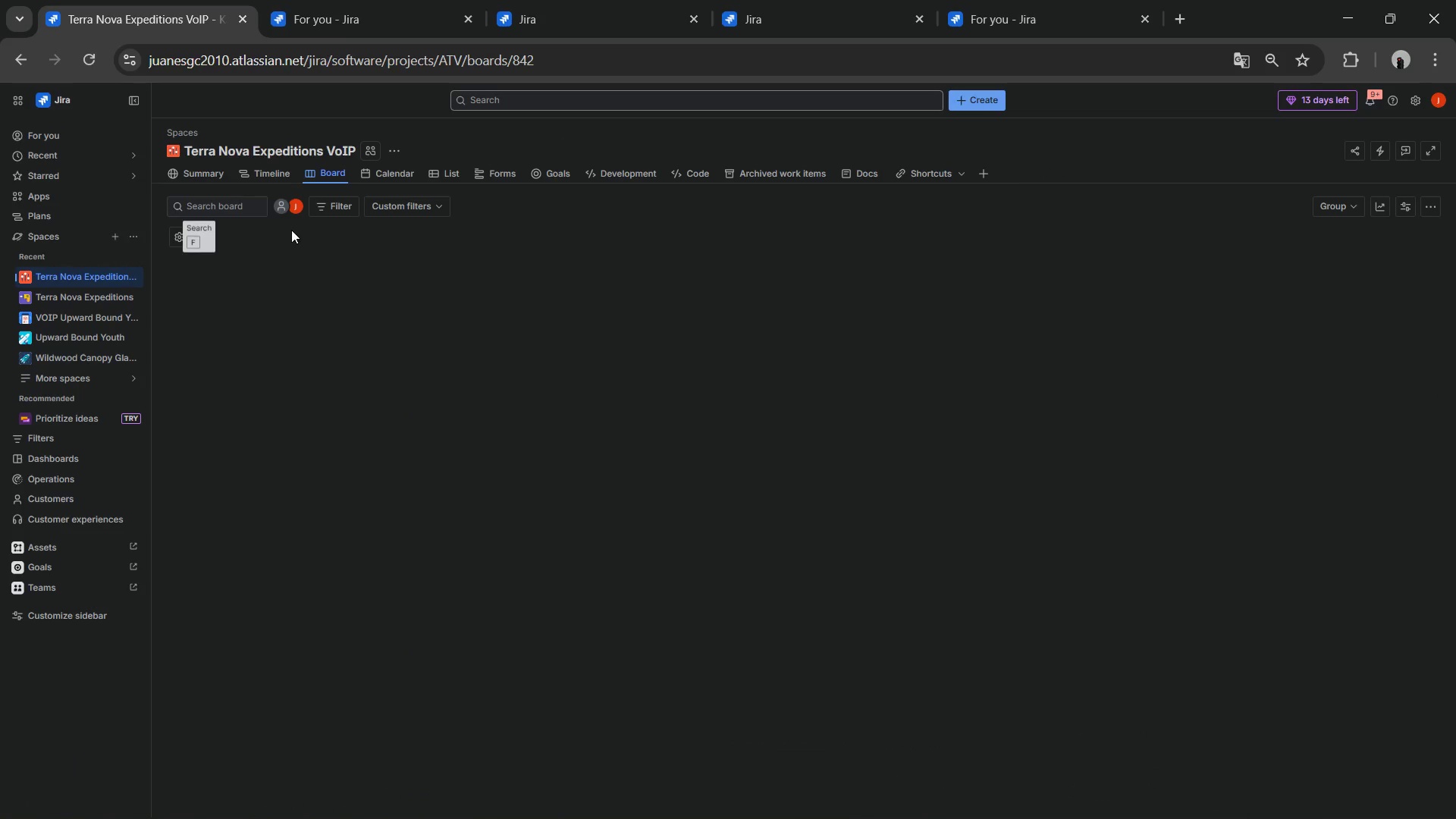 
left_click([192, 246])
 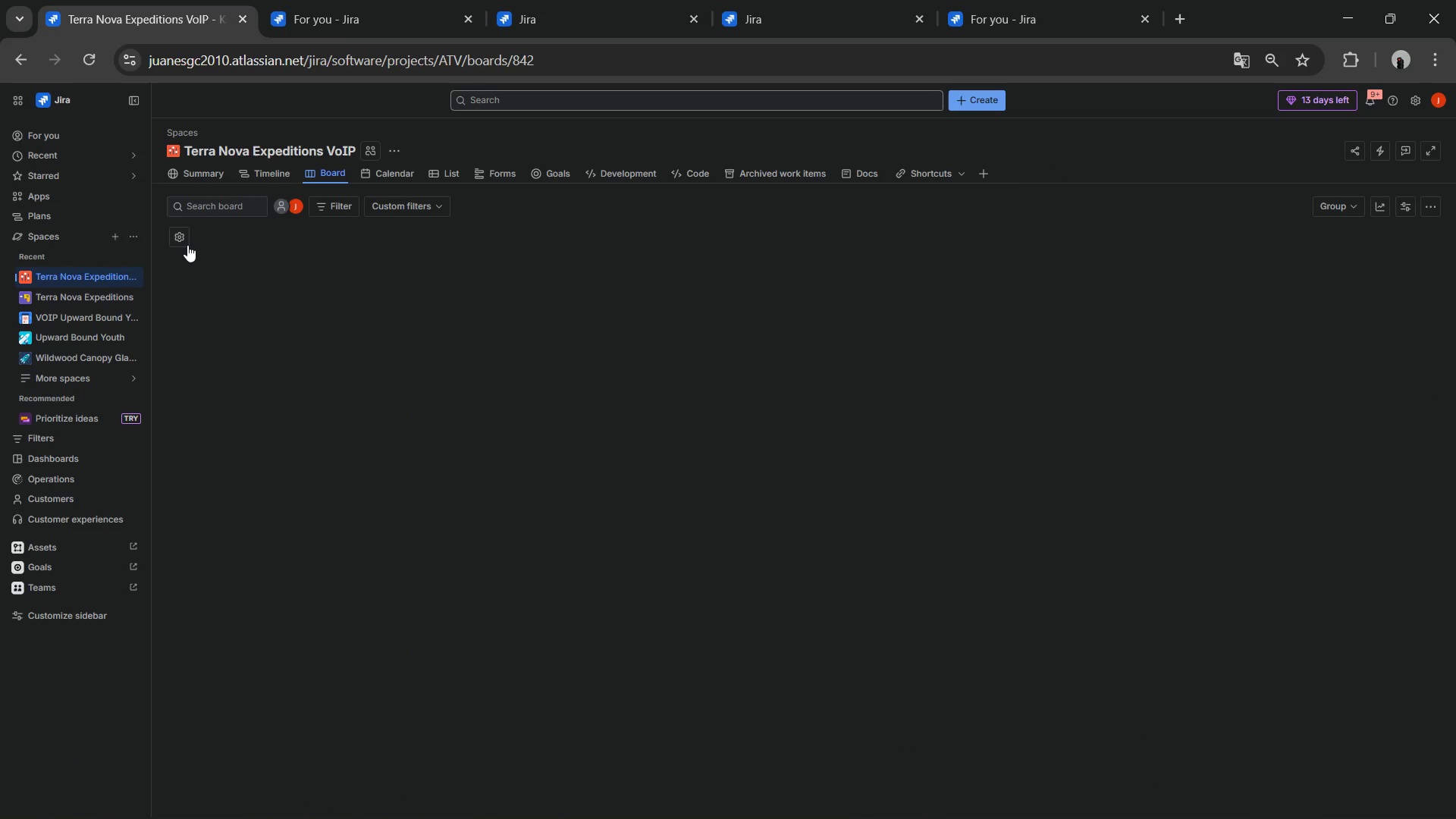 
left_click([187, 245])
 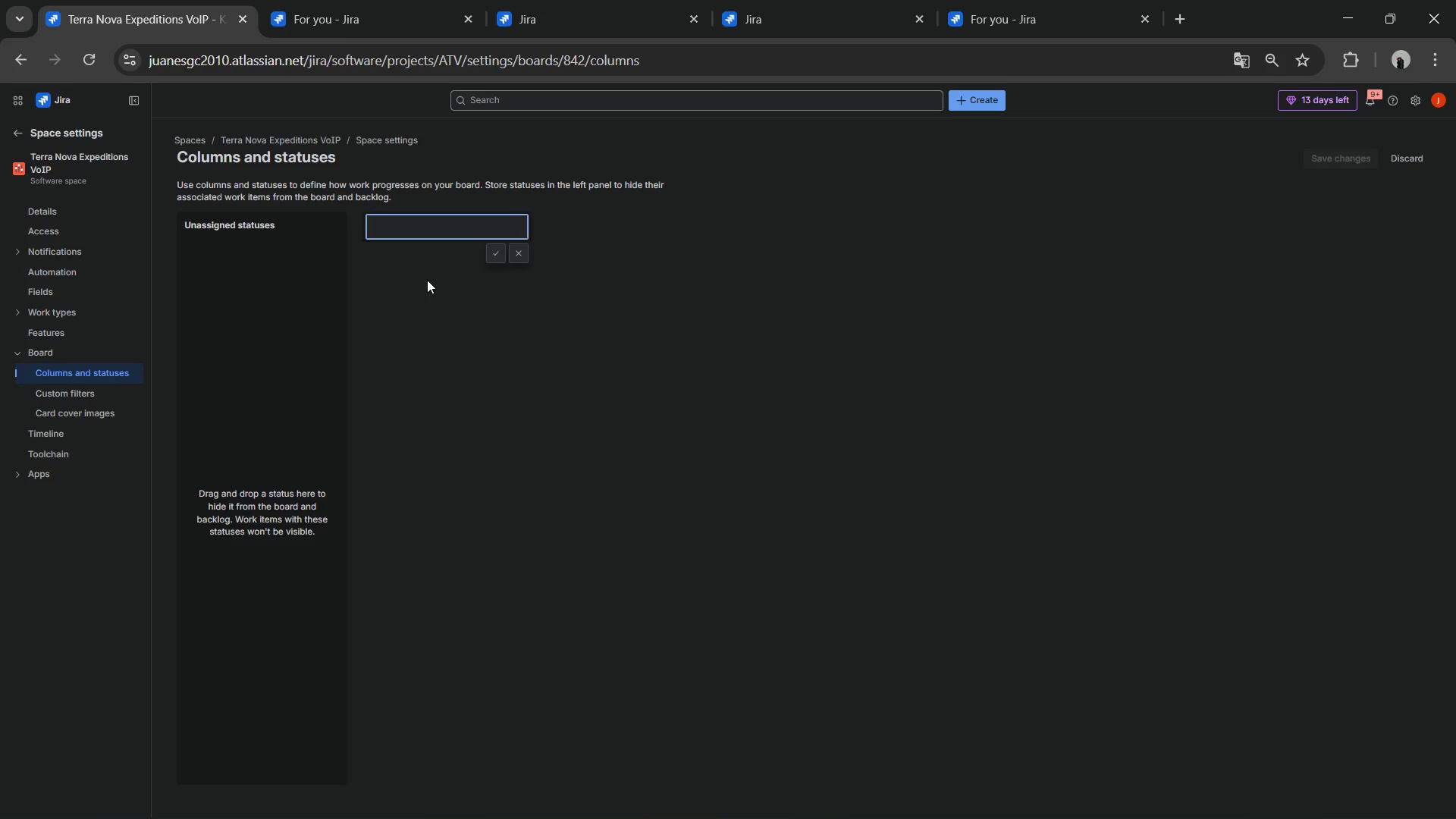 
wait(9.17)
 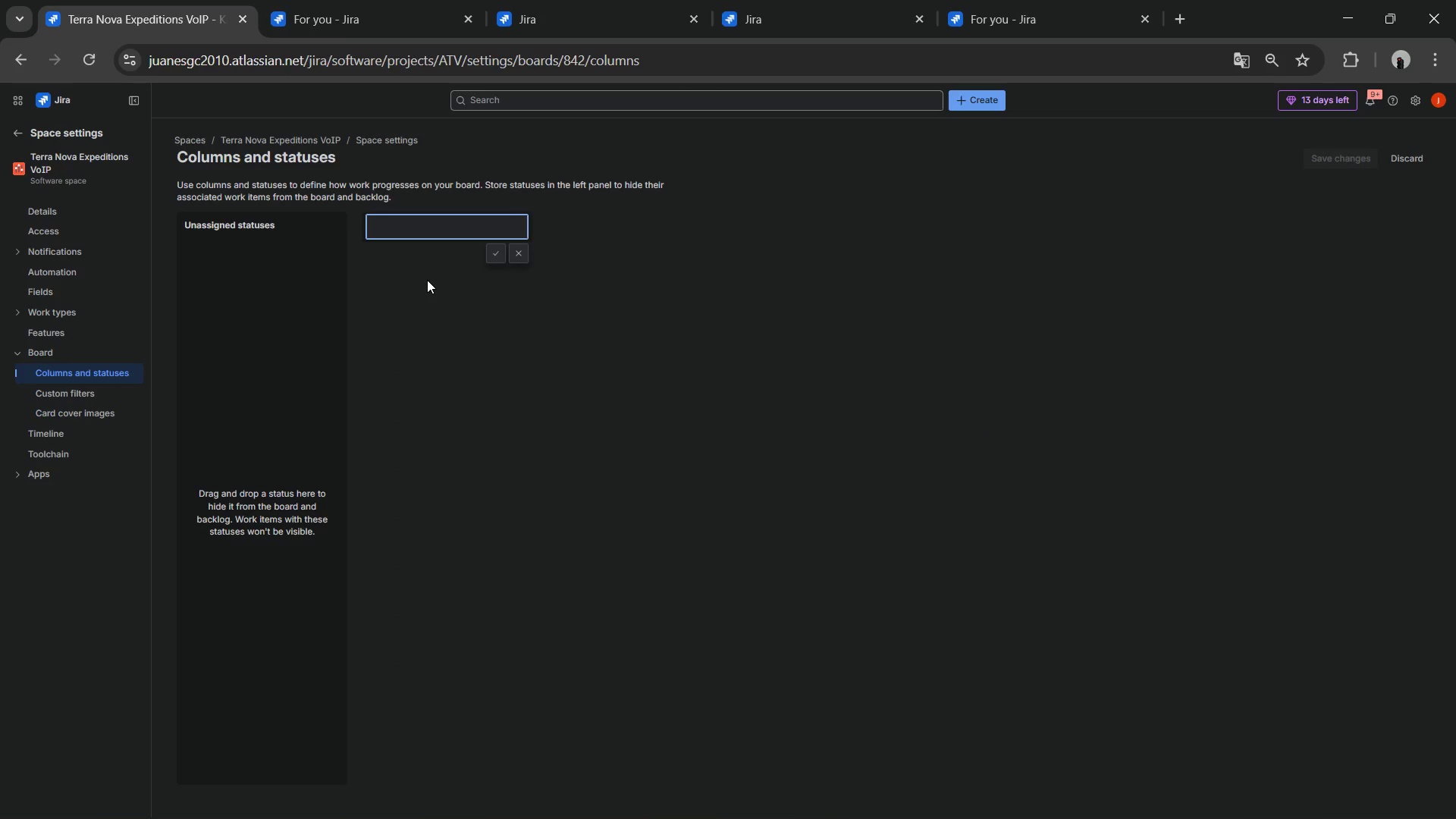 
key(Alt+AltLeft)
 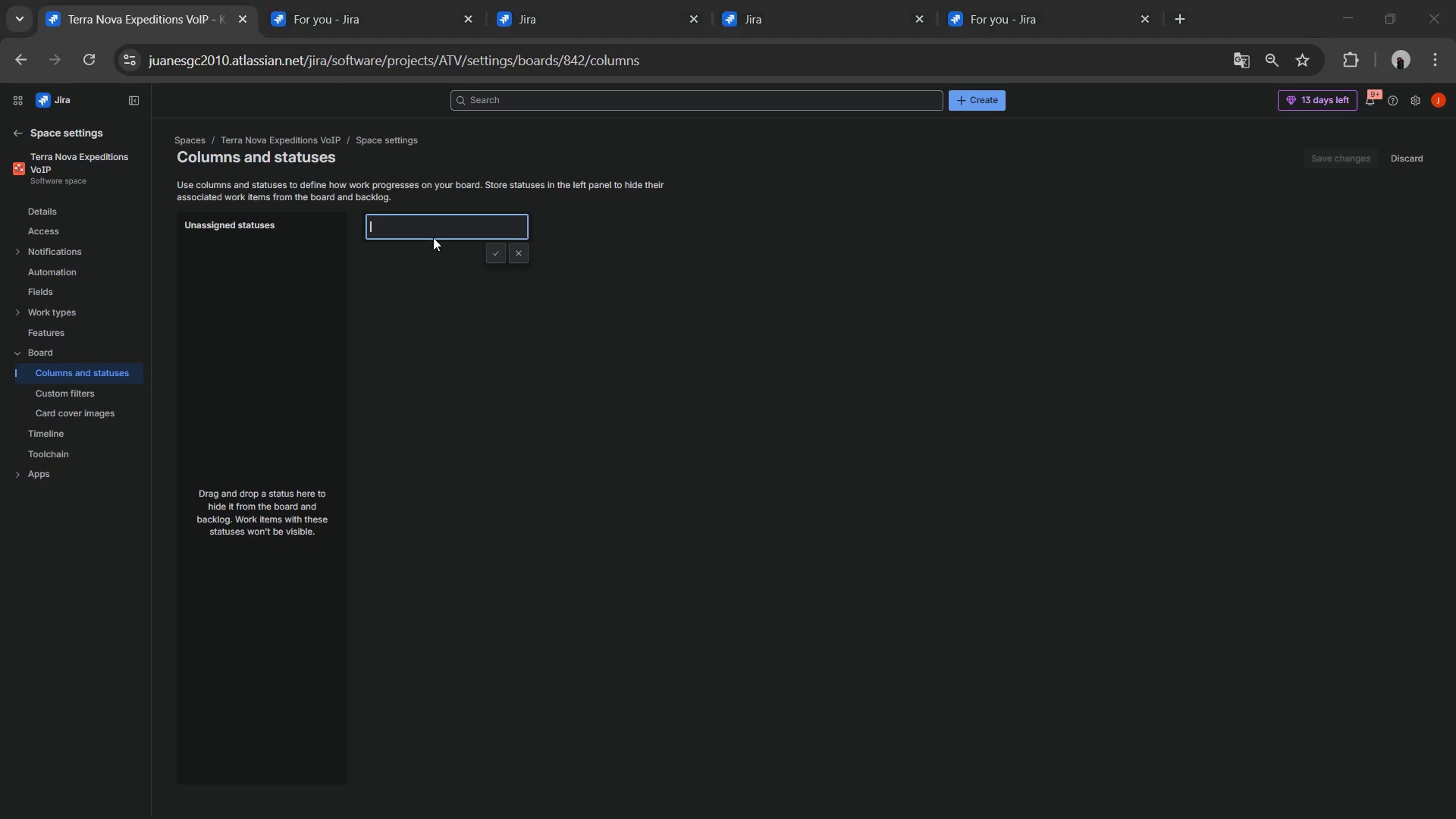 
key(Alt+Tab)